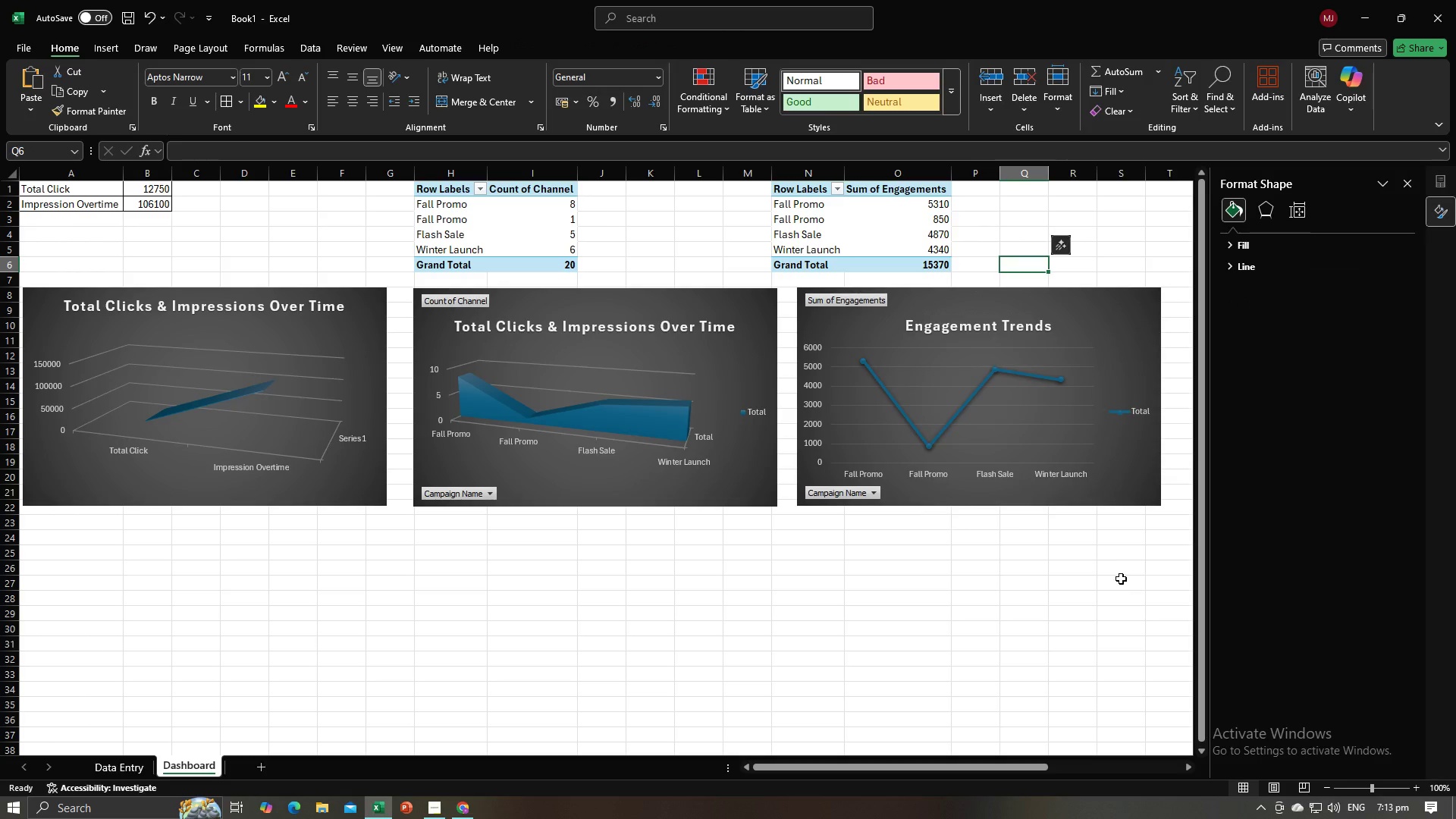 
left_click([1121, 579])
 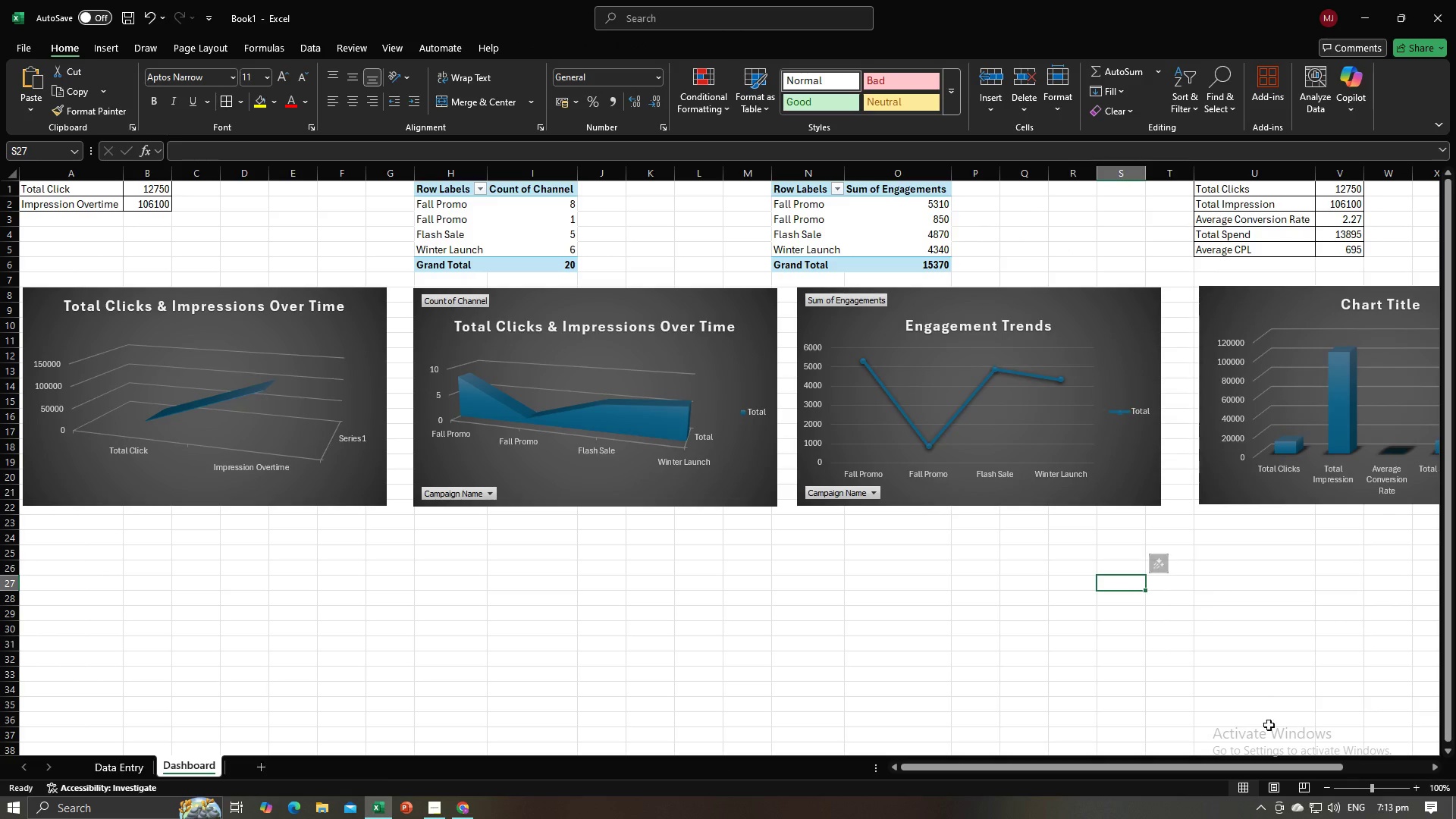 
left_click_drag(start_coordinate=[1286, 767], to_coordinate=[1378, 757])
 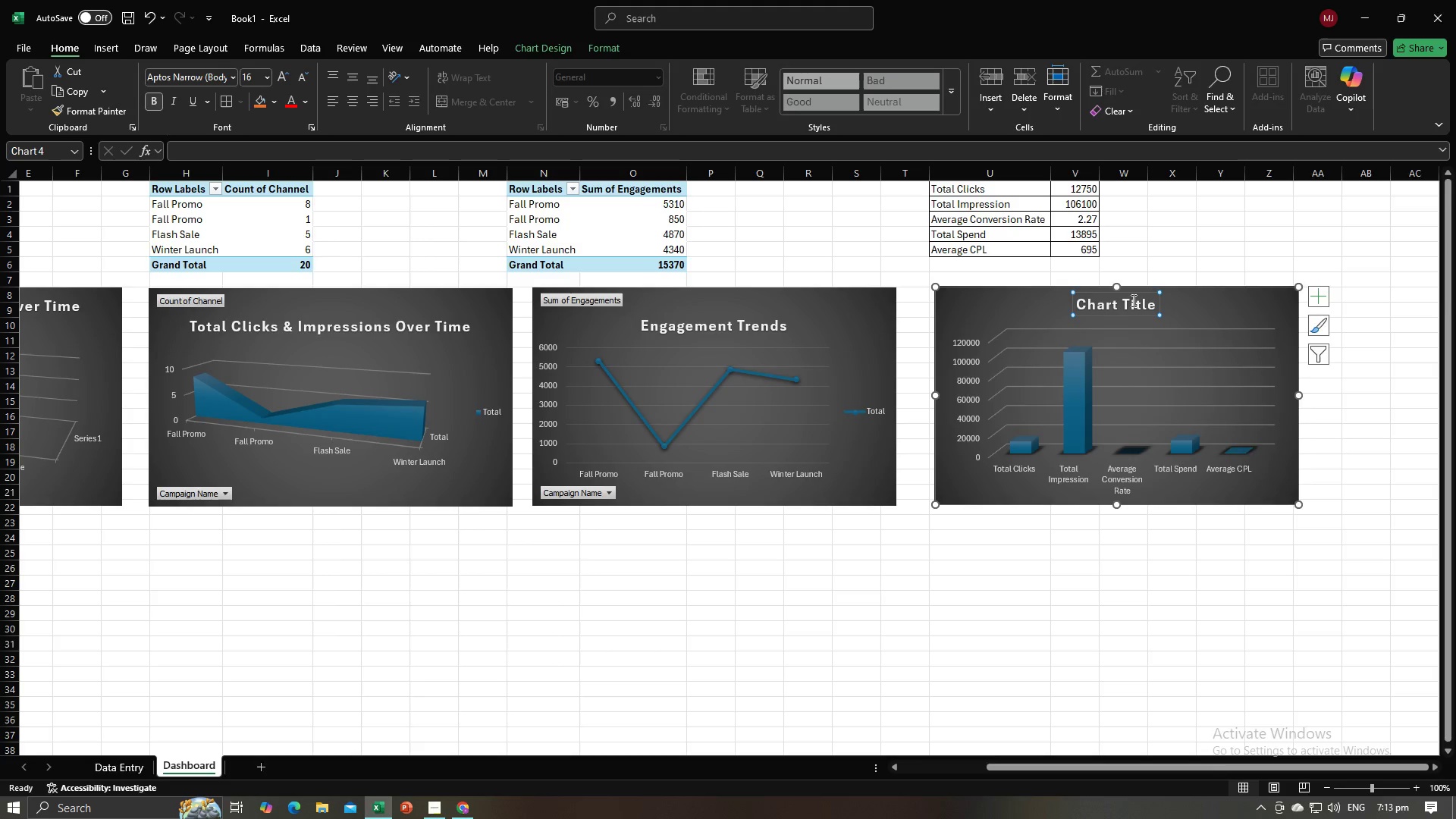 
double_click([1132, 300])
 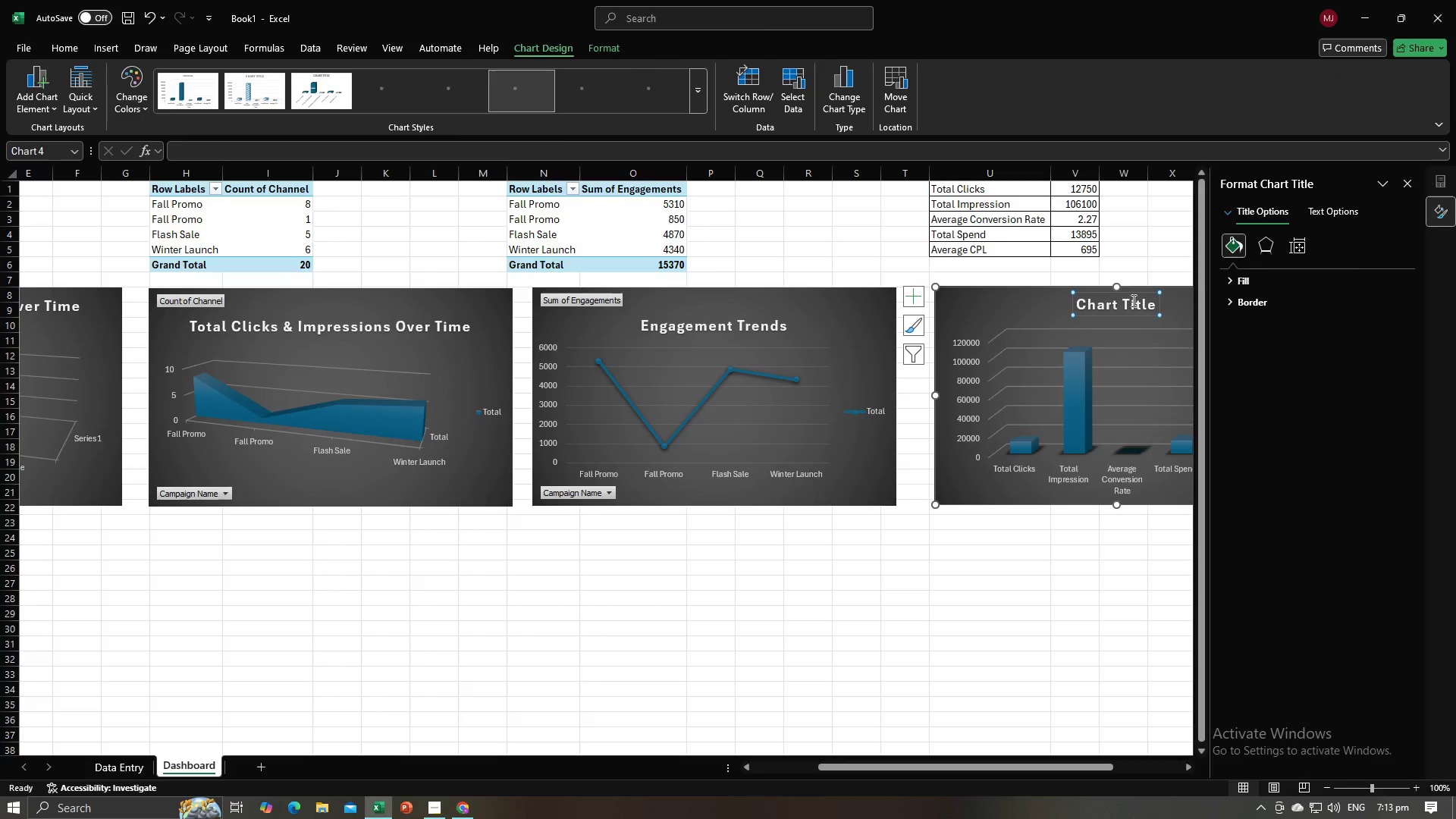 
key(Alt+AltLeft)
 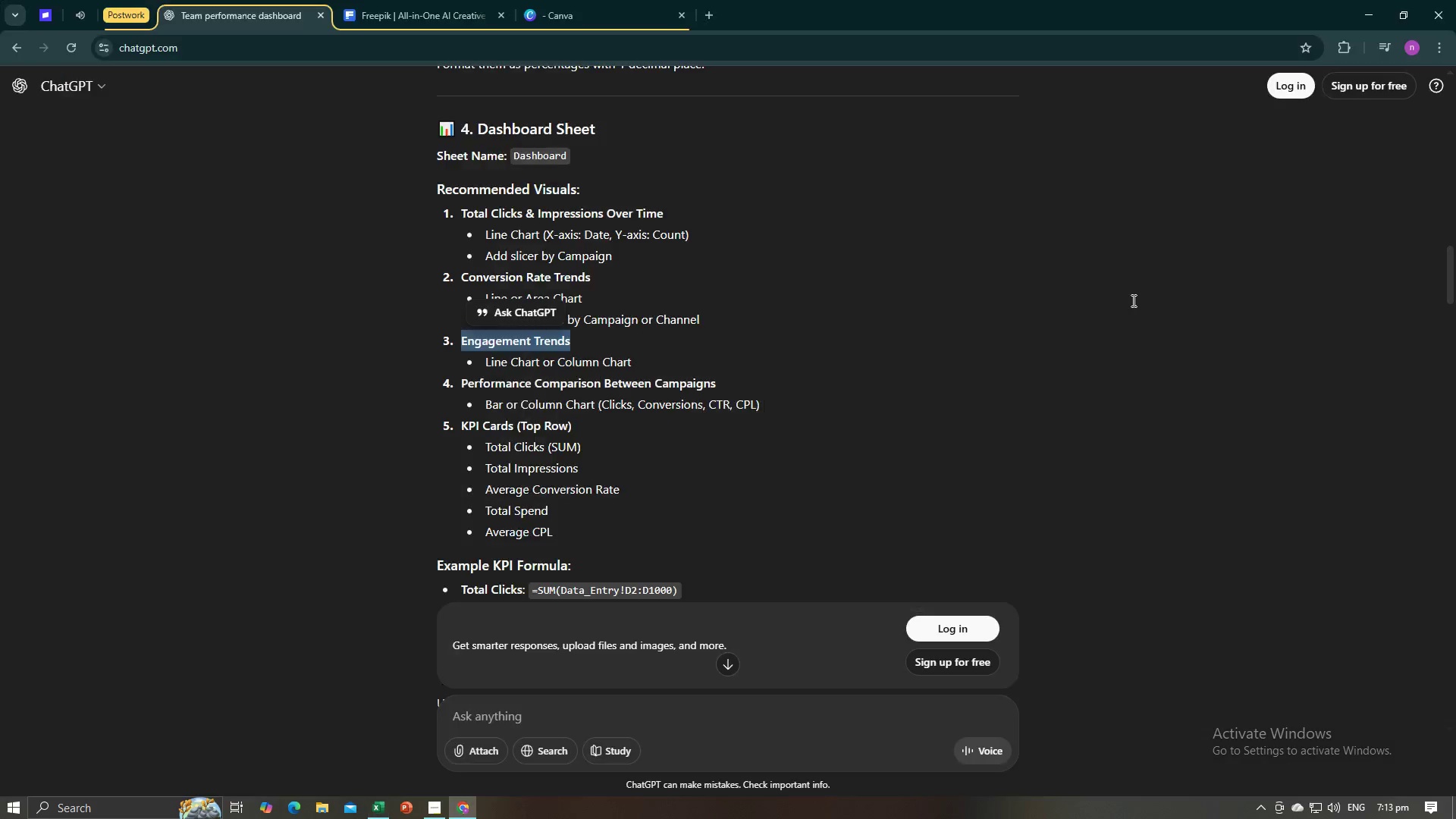 
key(Alt+Tab)
 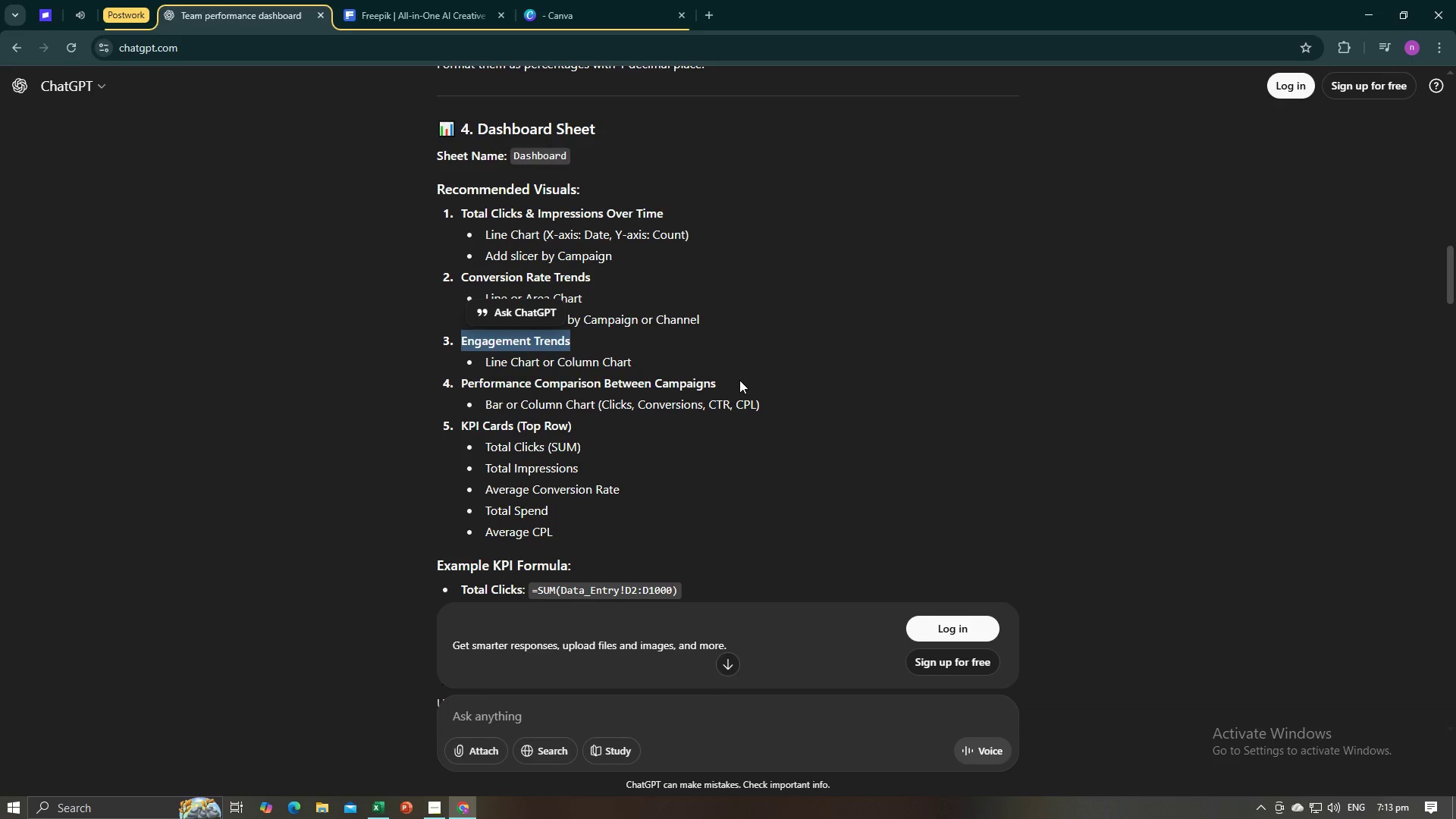 
left_click_drag(start_coordinate=[733, 380], to_coordinate=[463, 391])
 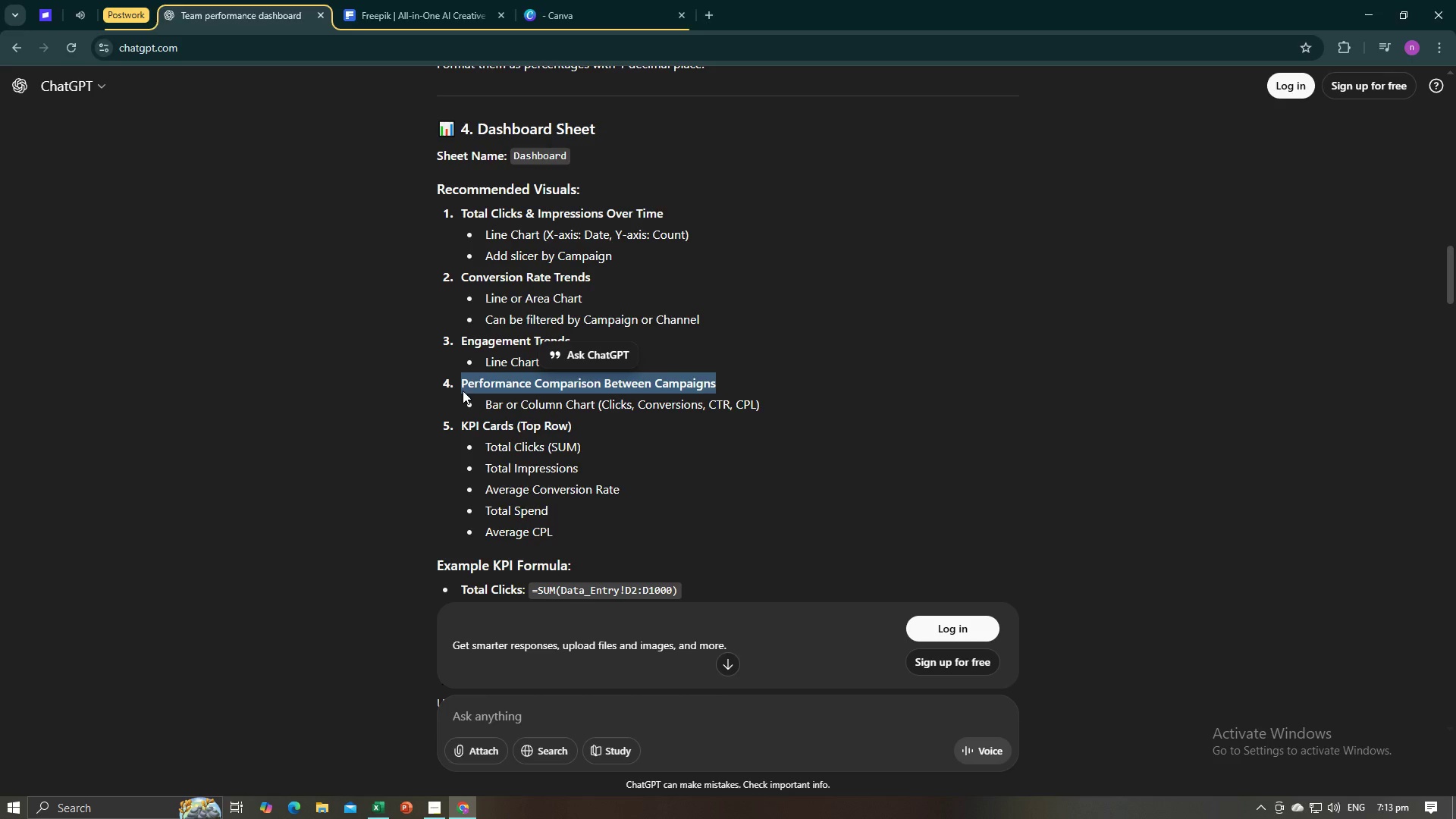 
key(Control+C)
 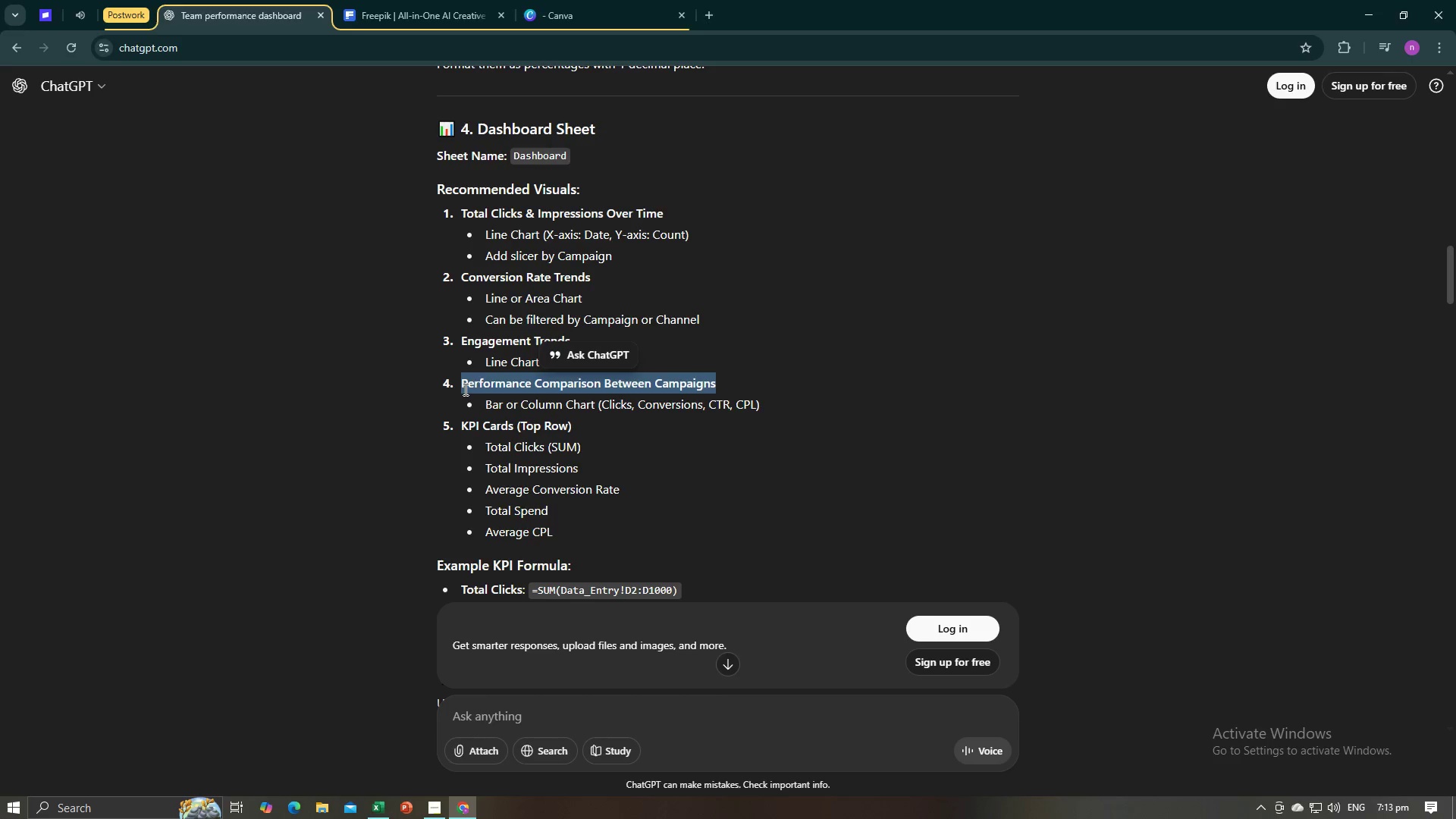 
key(Control+C)
 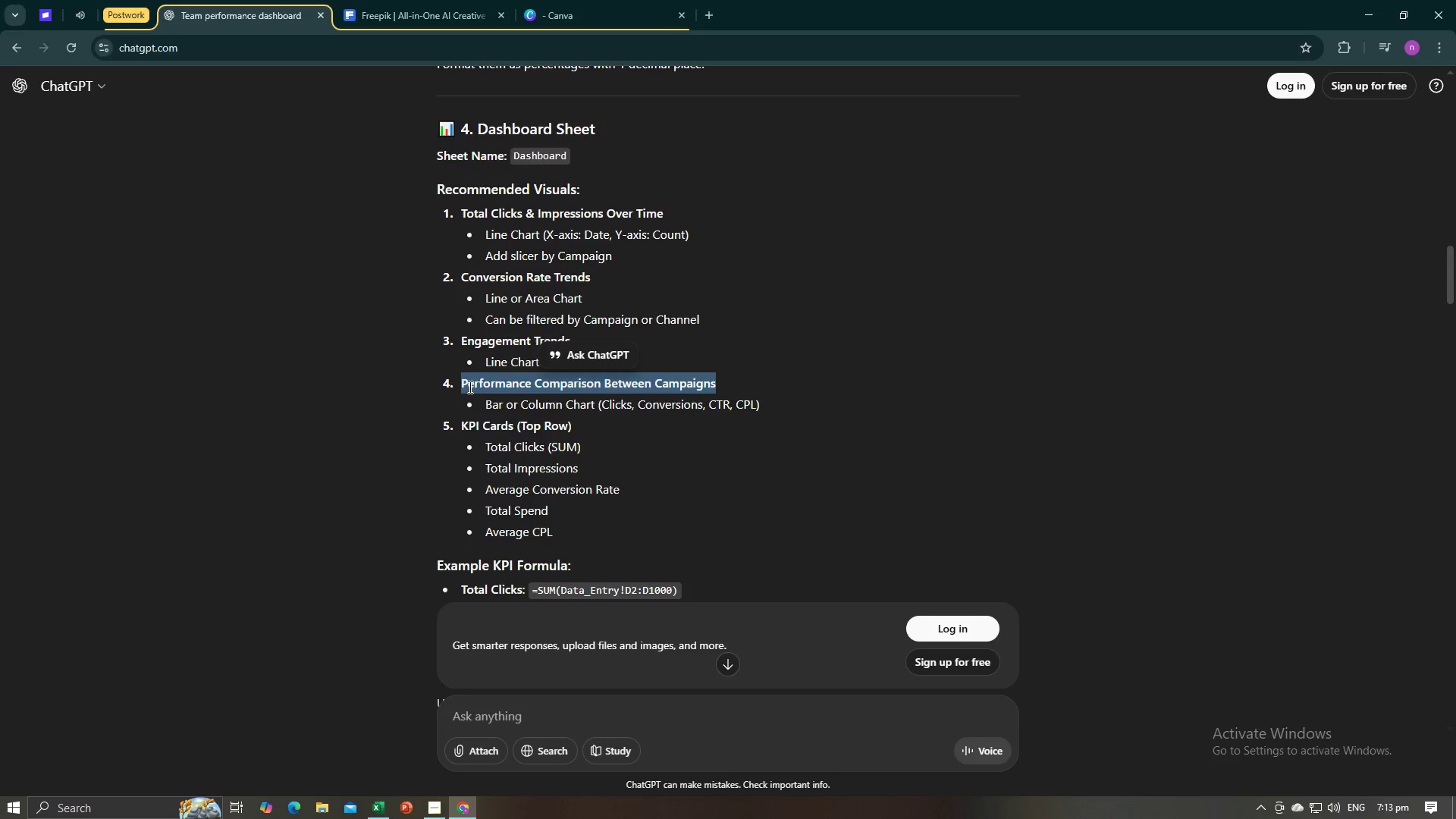 
key(Alt+AltLeft)
 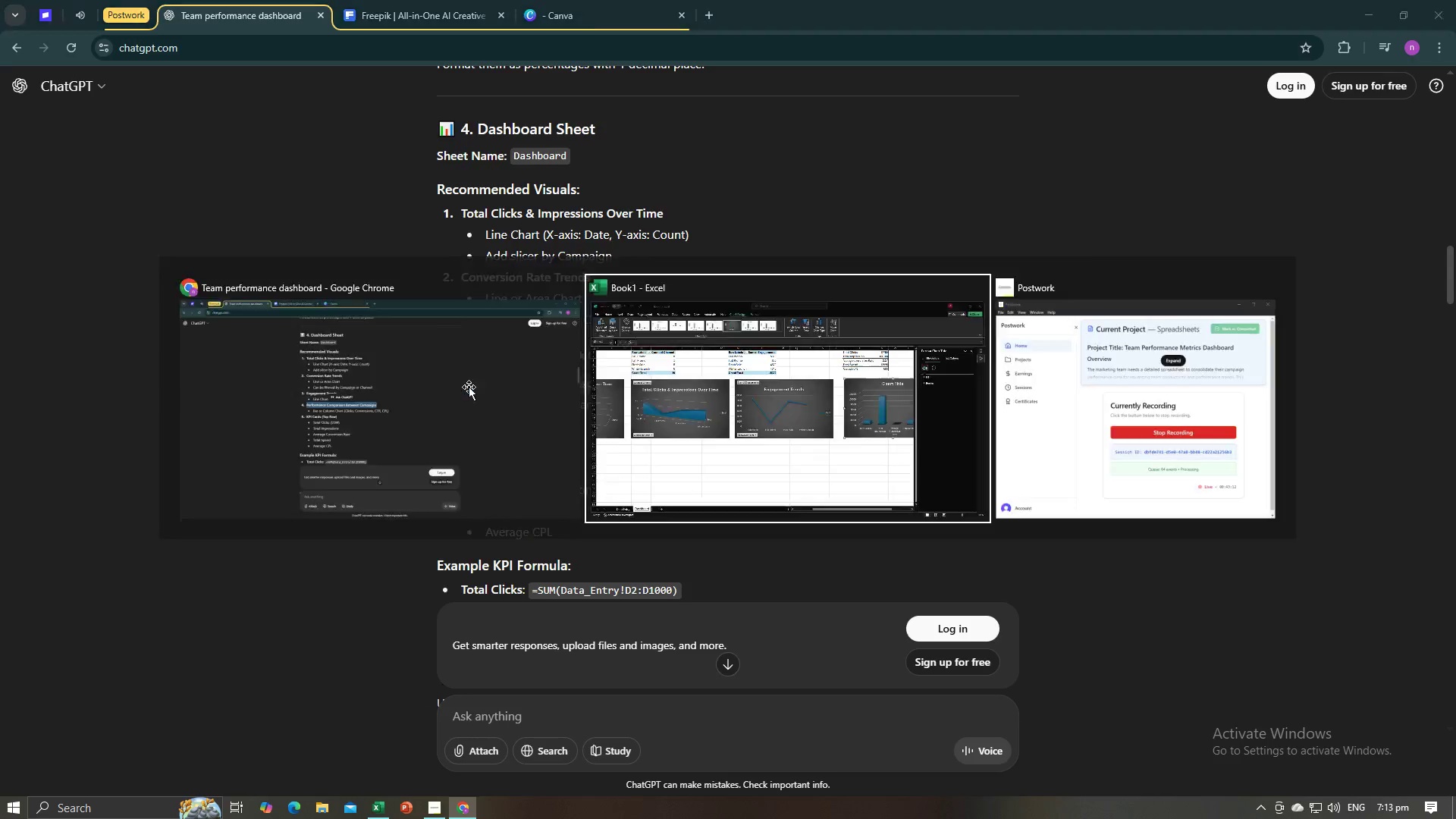 
key(Alt+Tab)
 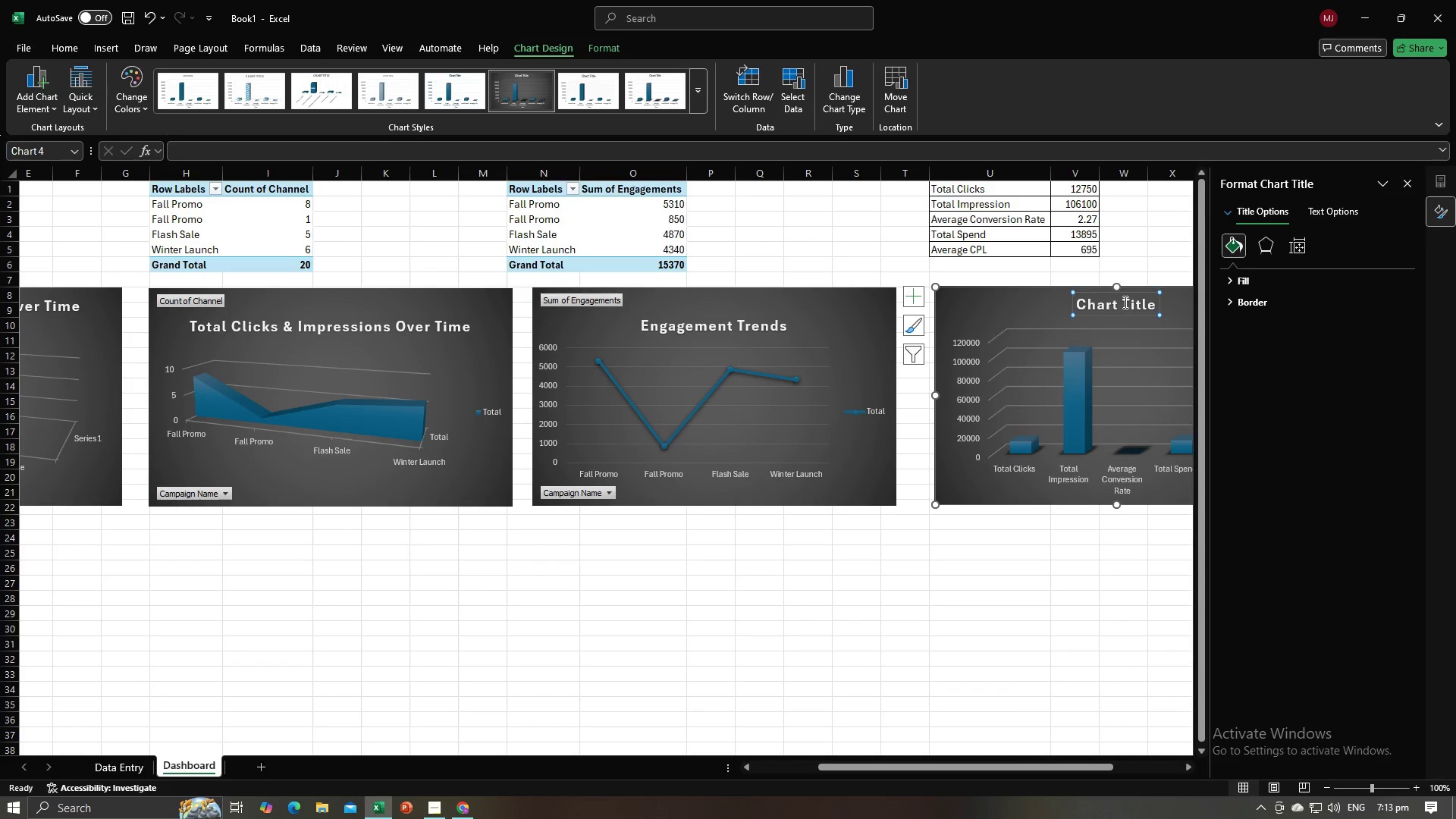 
double_click([1124, 302])
 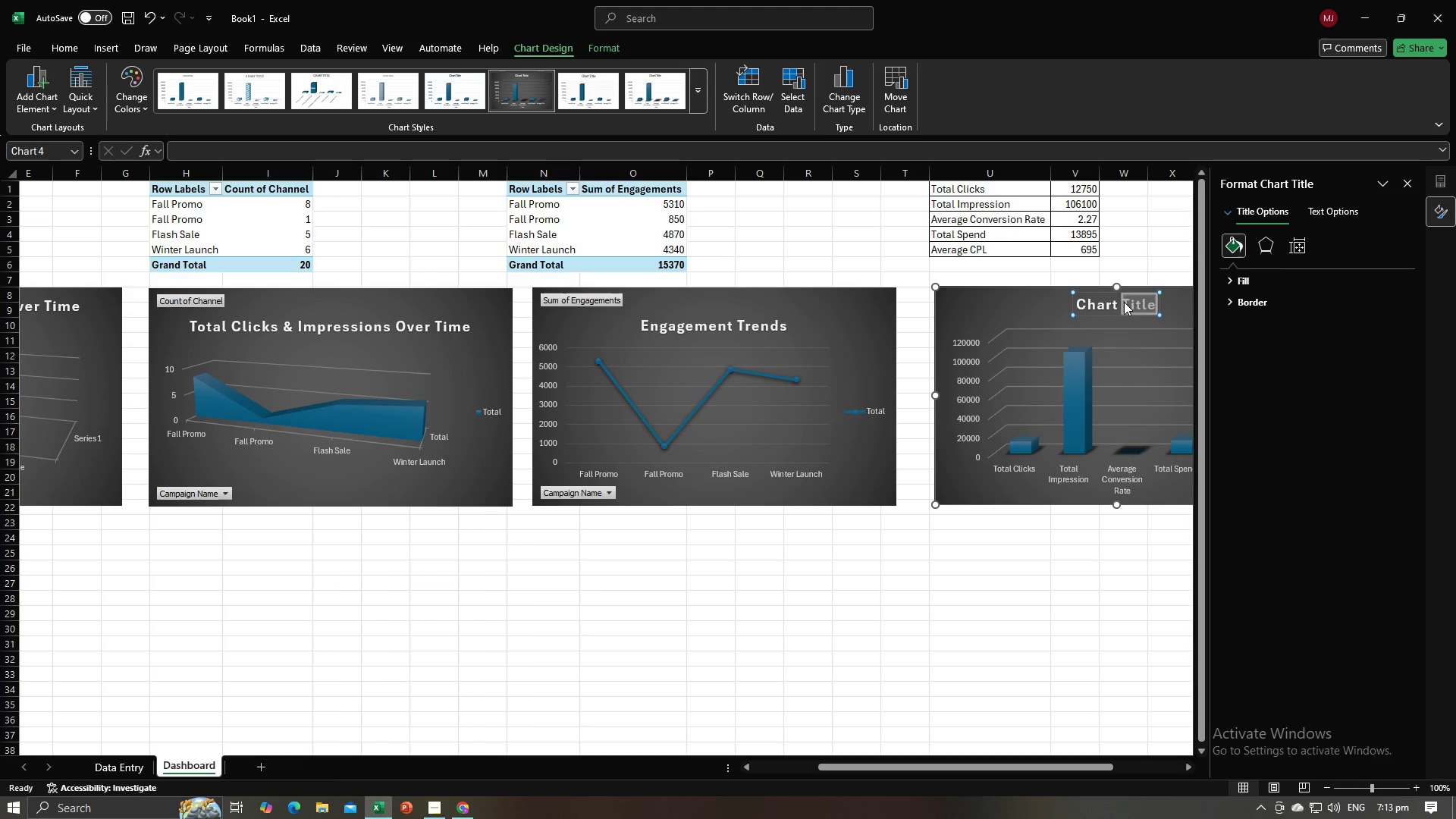 
key(Control+A)
 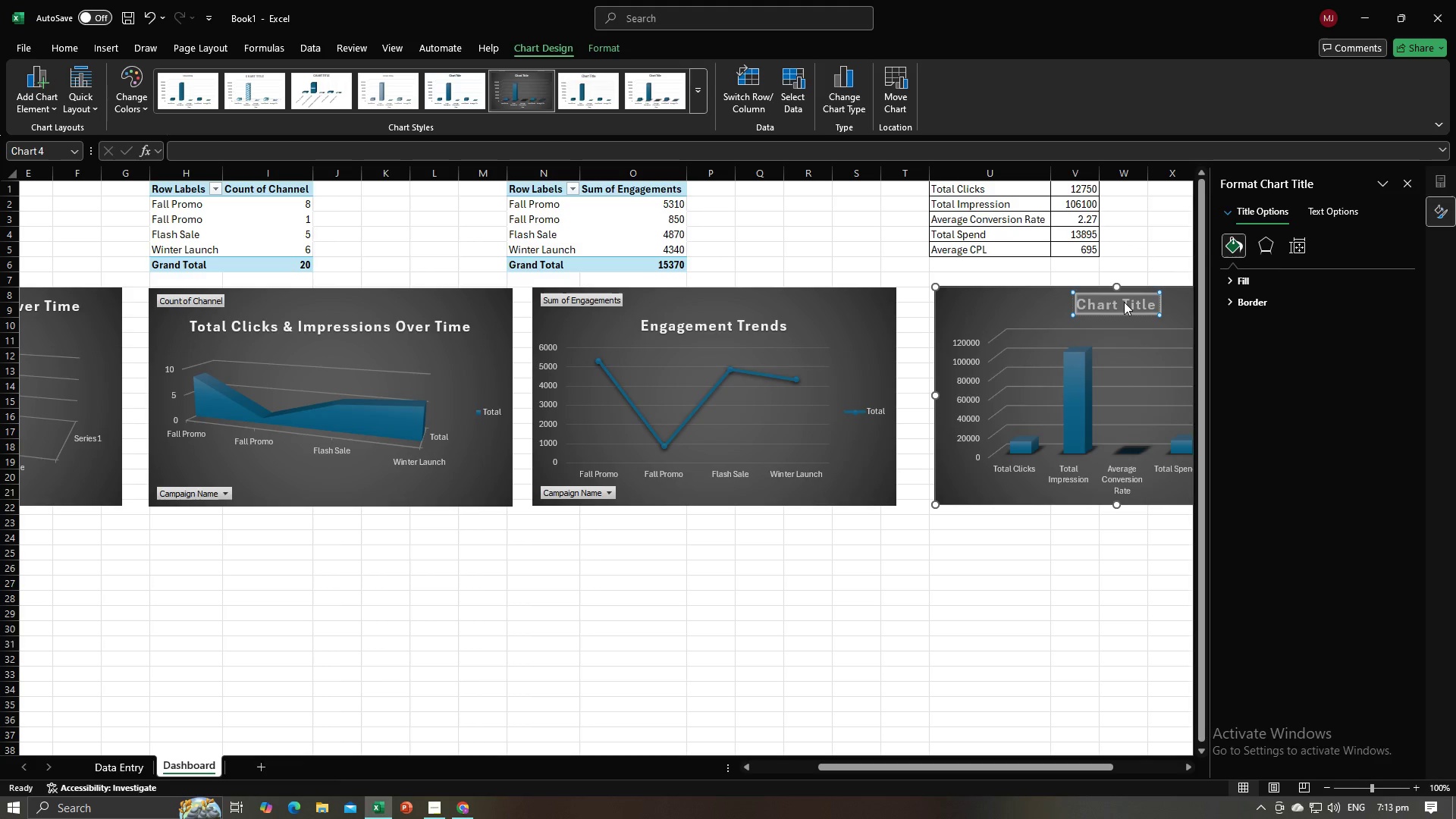 
key(Control+B)
 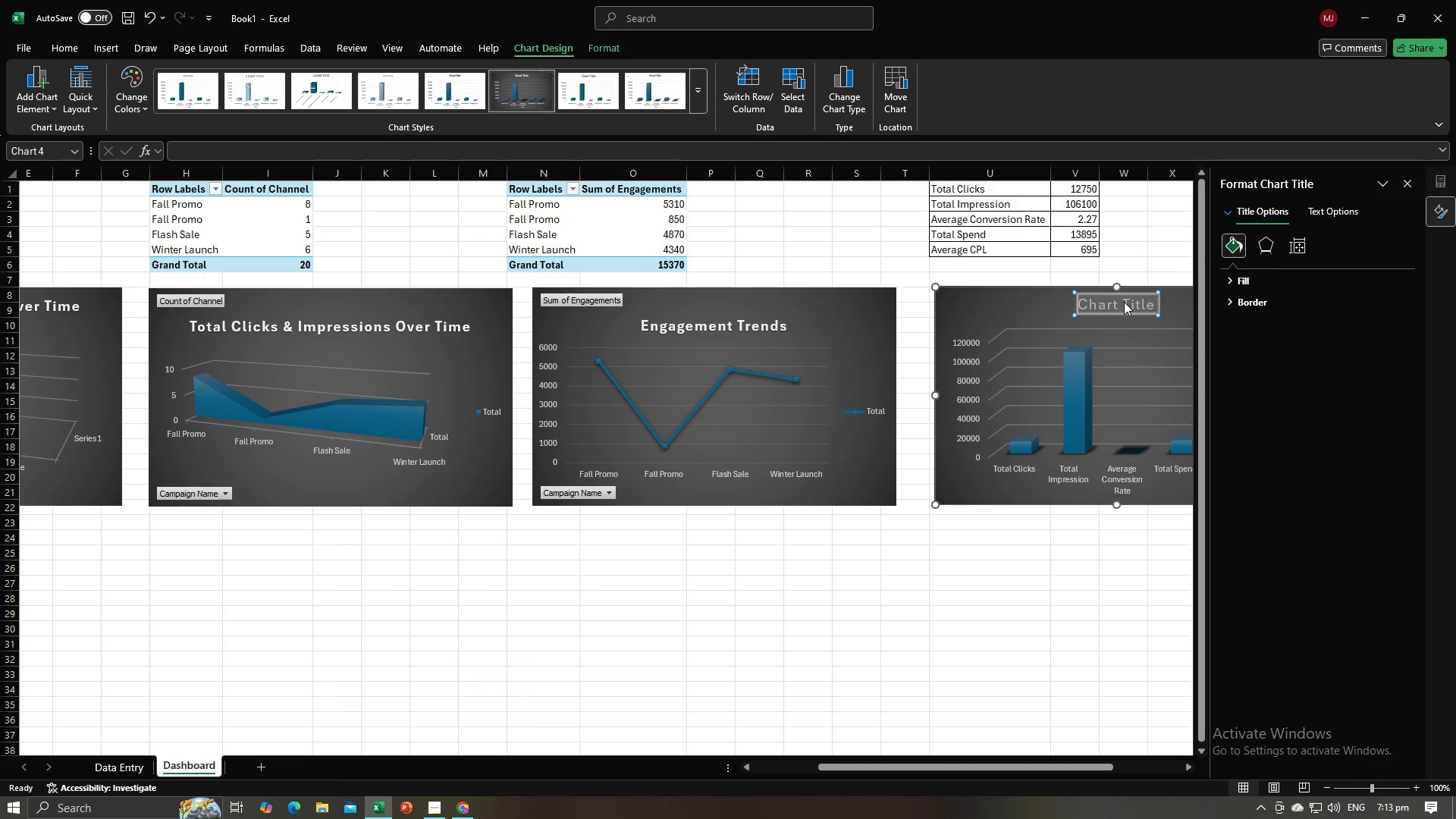 
key(Control+V)
 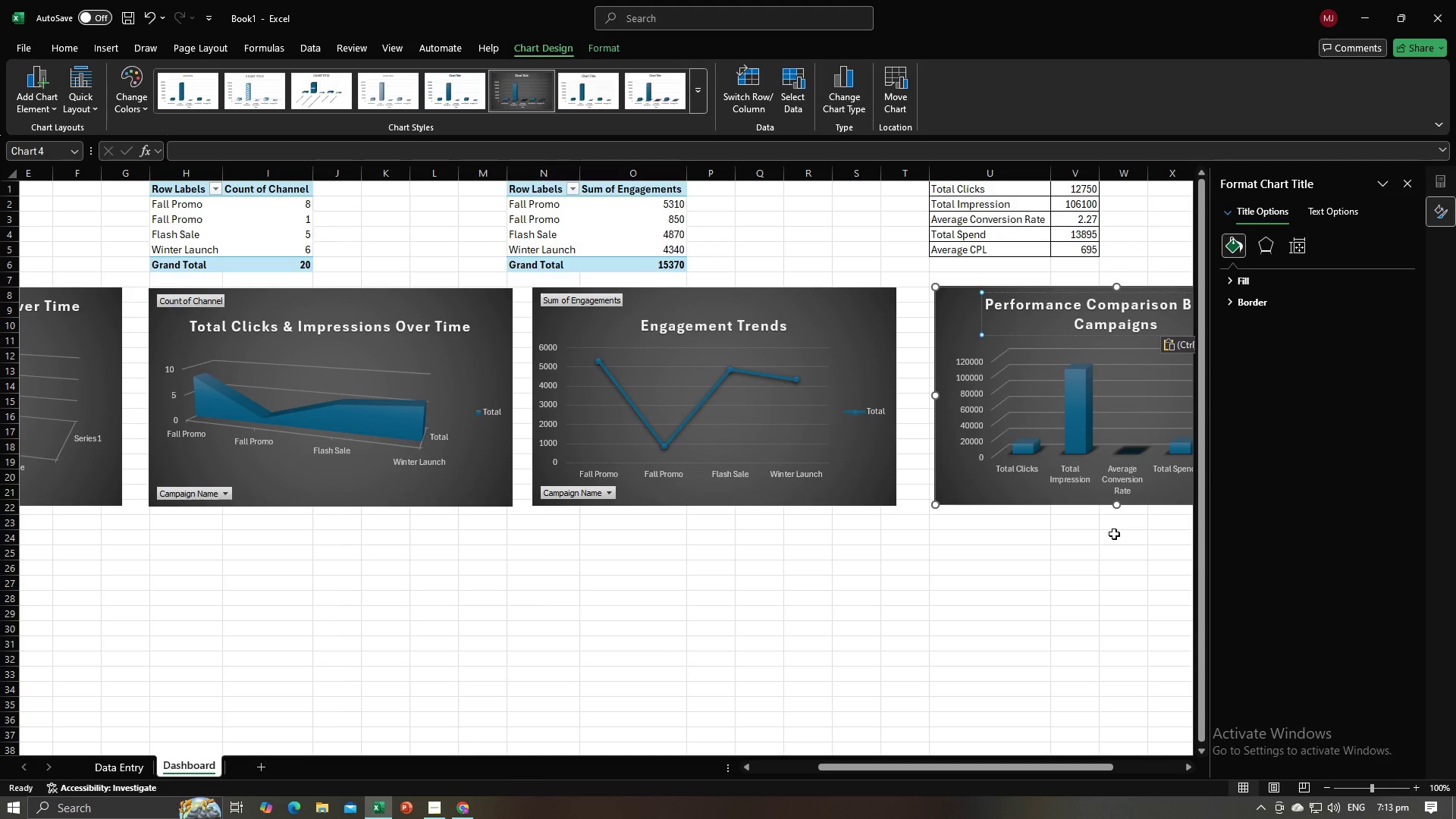 
left_click([1125, 553])
 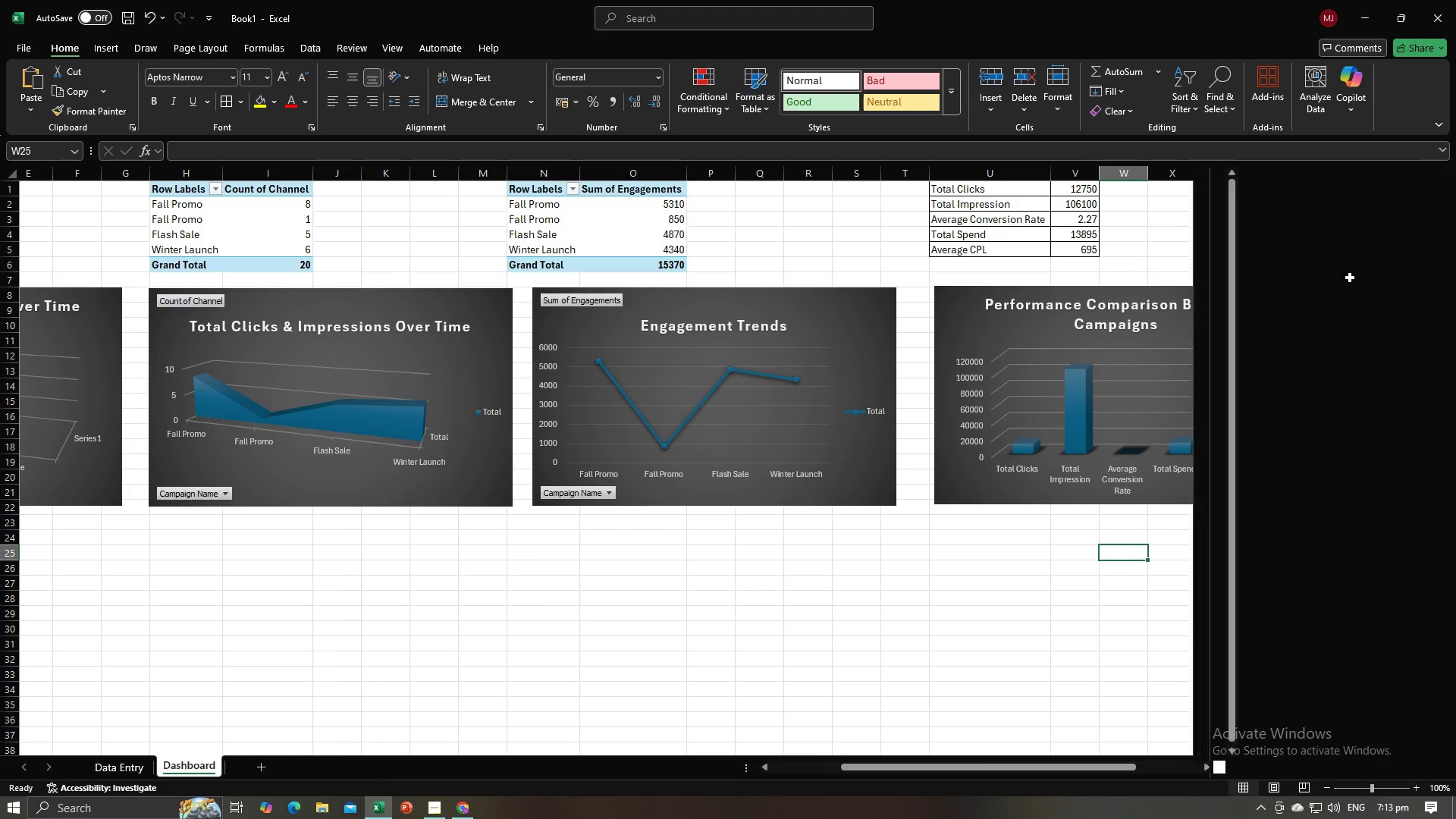 
double_click([1087, 582])
 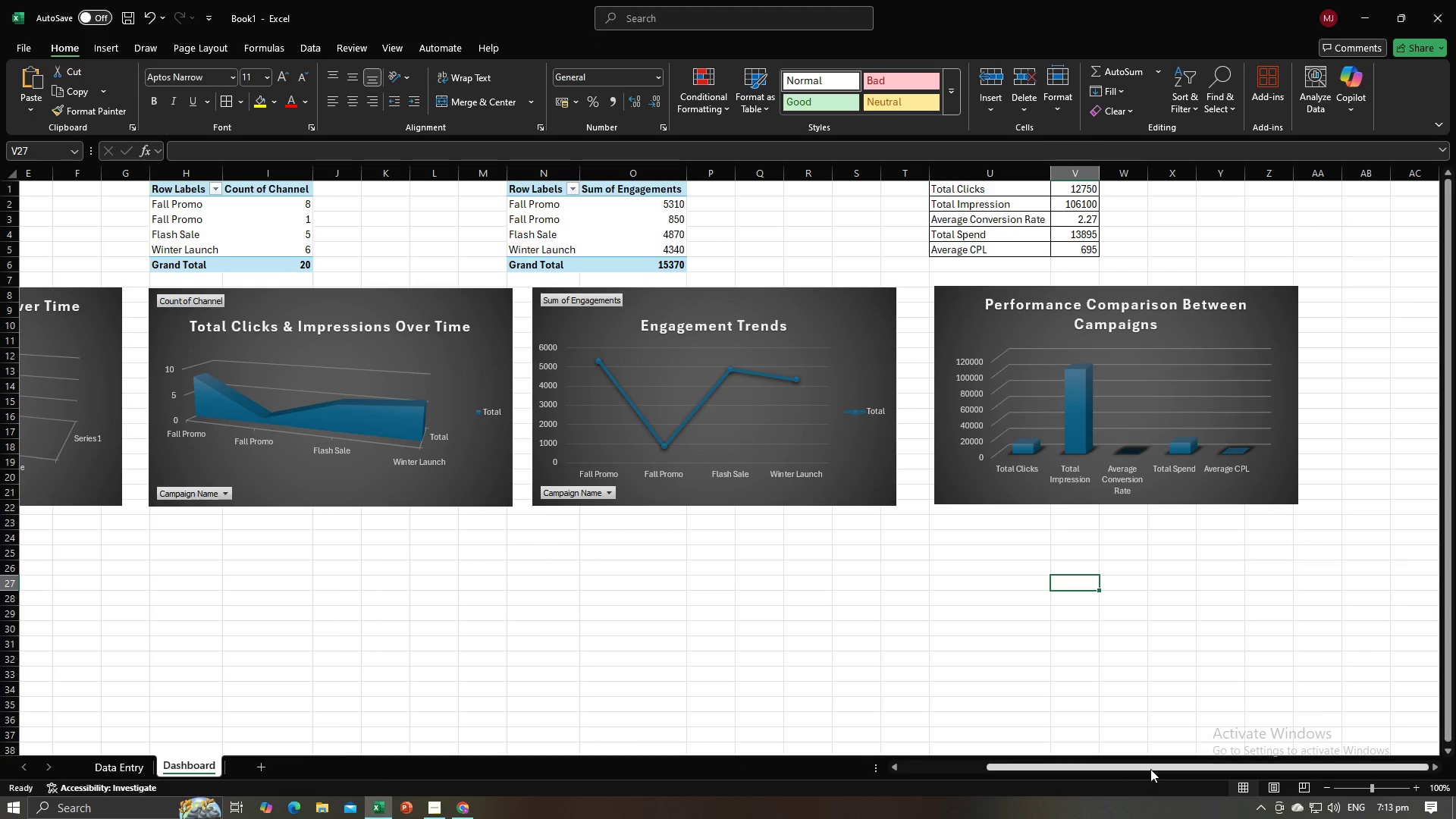 
left_click_drag(start_coordinate=[1156, 765], to_coordinate=[938, 766])
 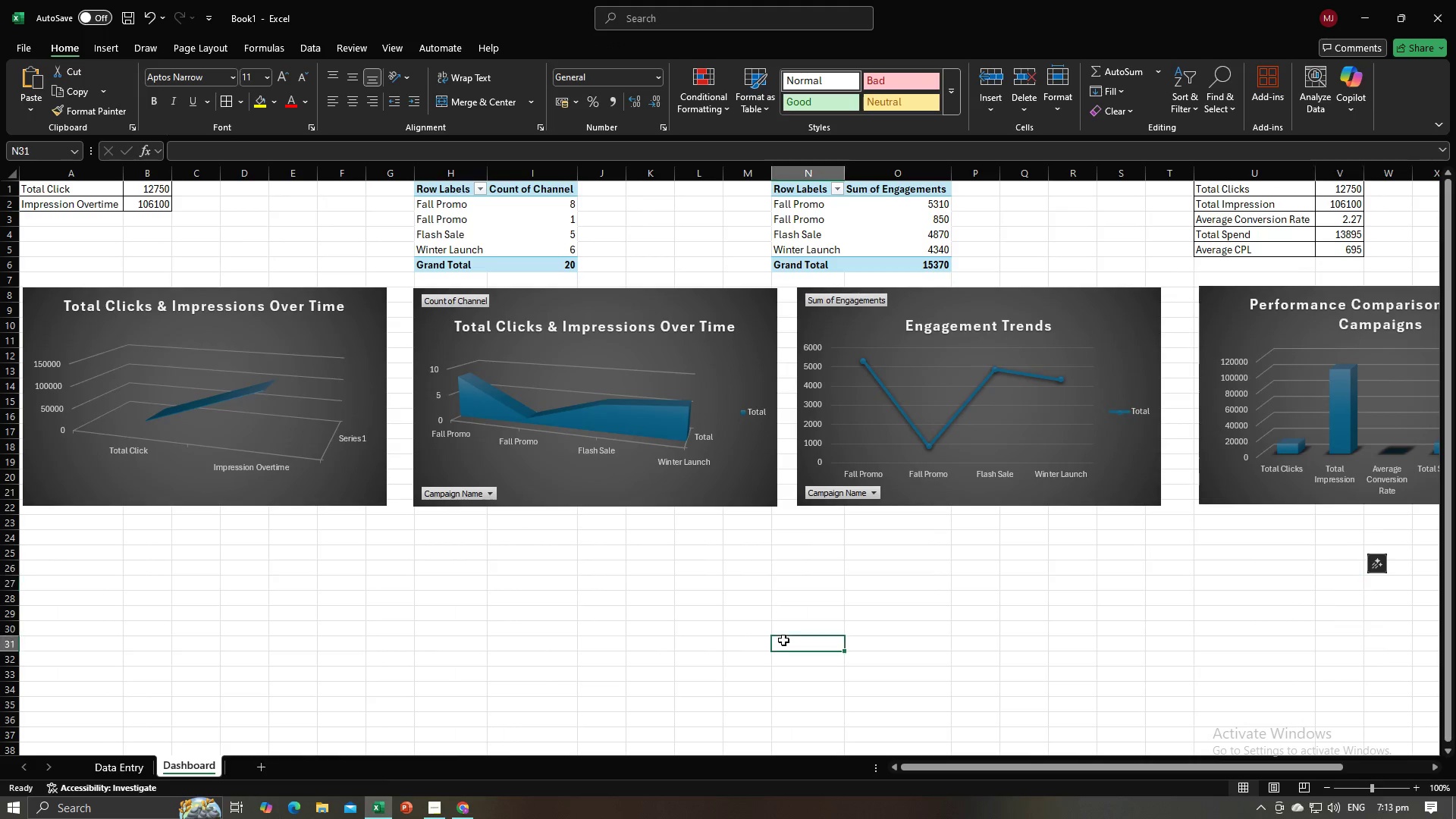 
left_click([783, 640])
 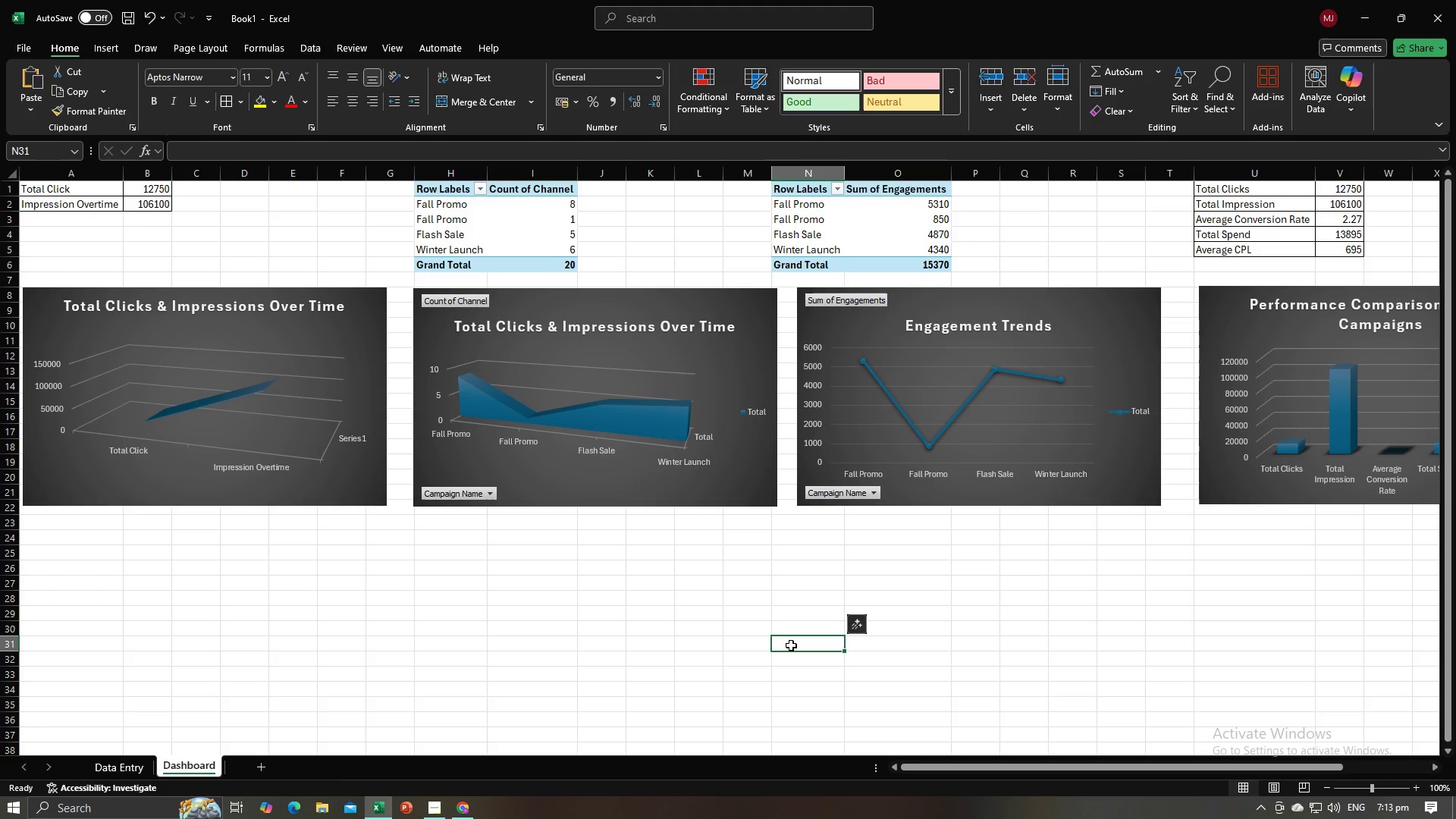 
key(Alt+AltLeft)
 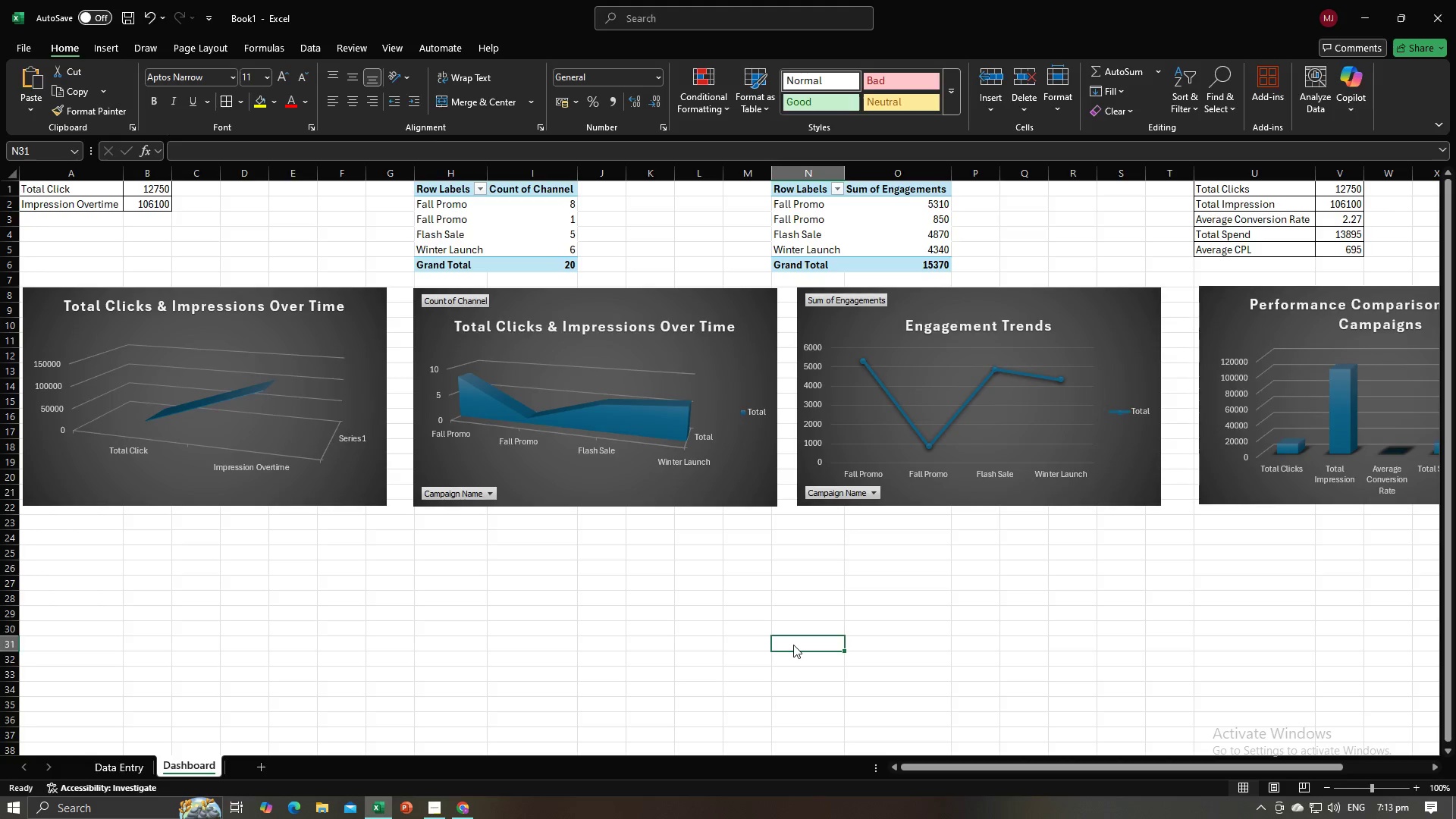 
key(Alt+Tab)
 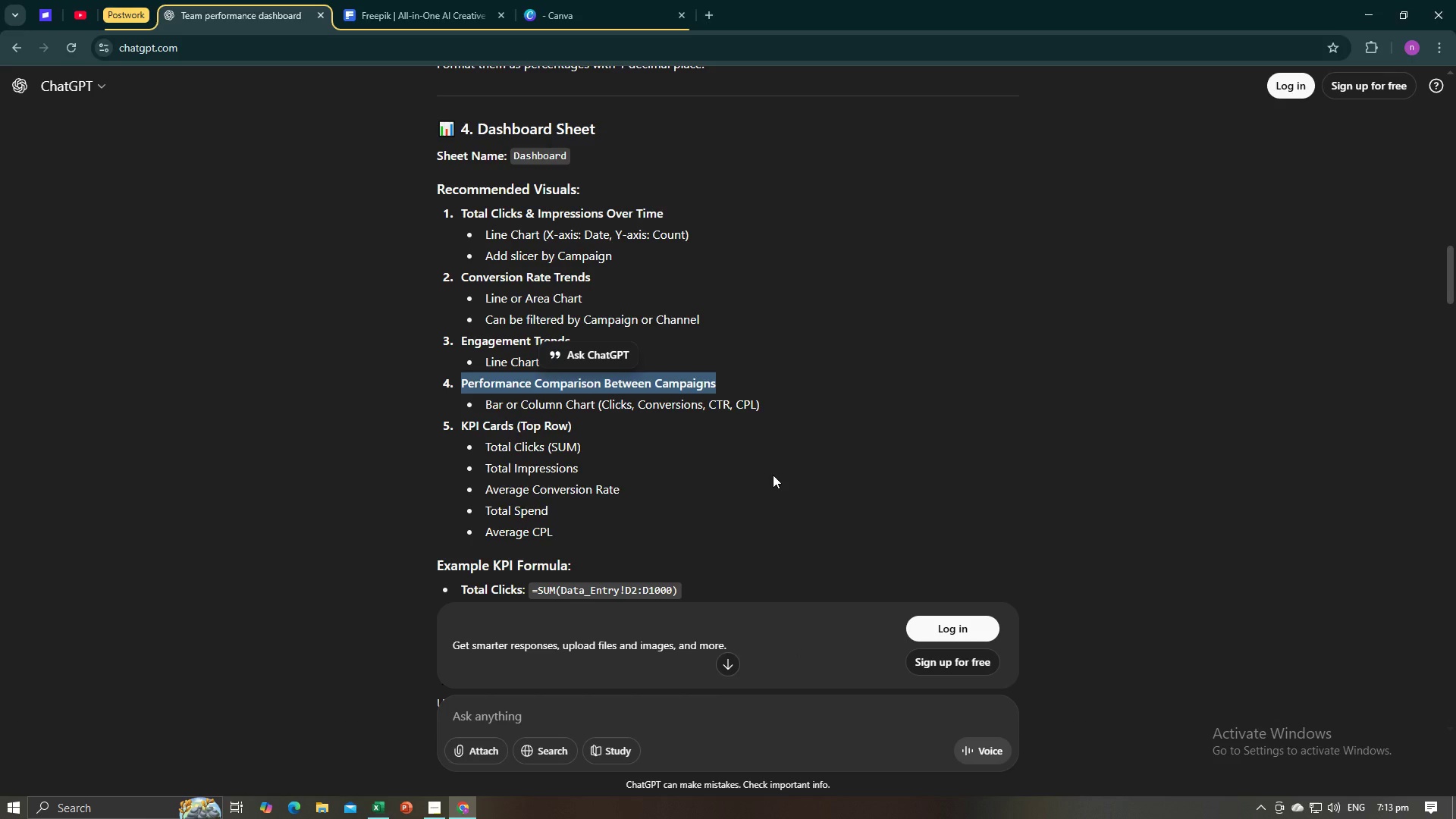 
left_click([773, 475])
 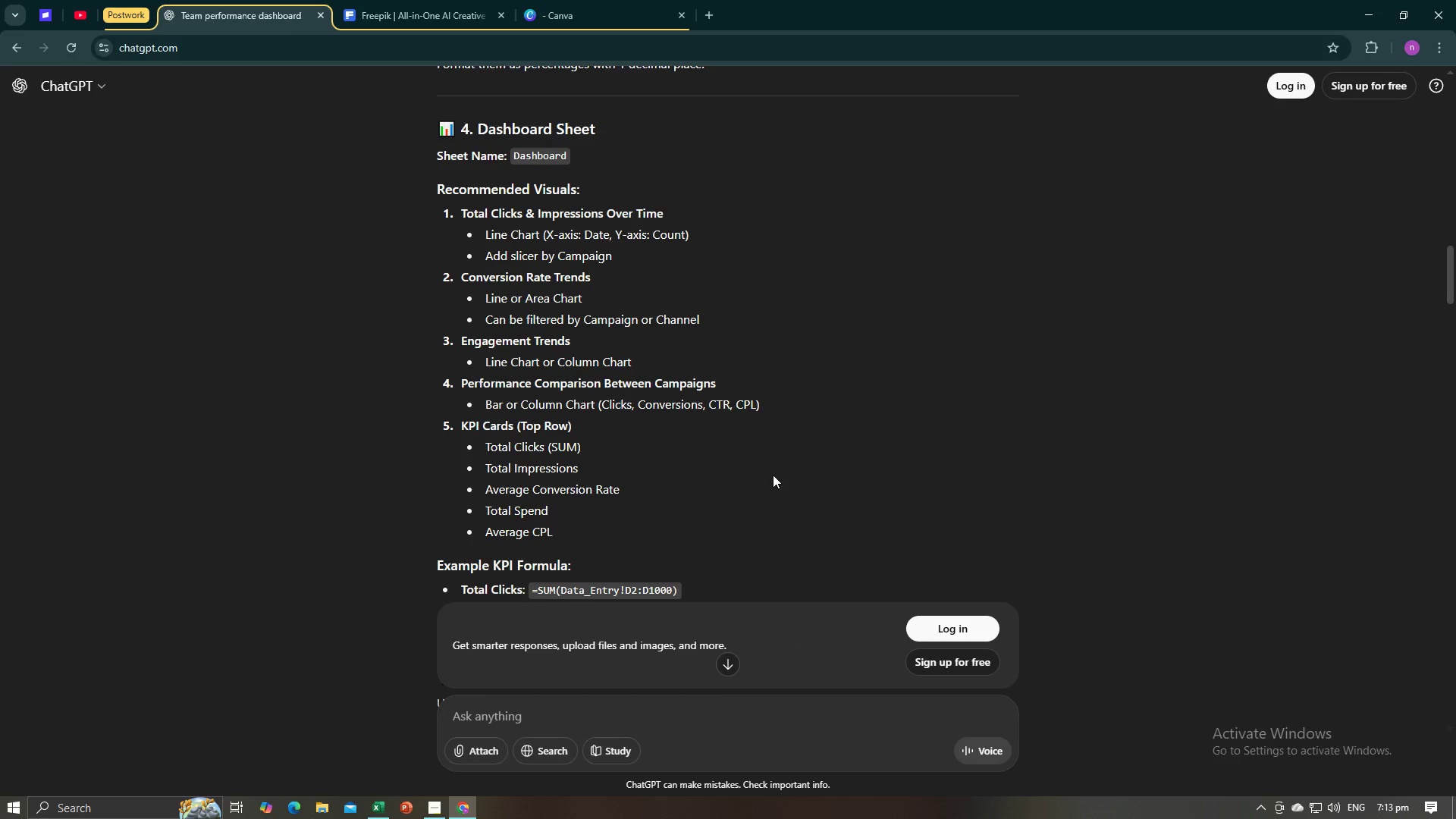 
wait(8.08)
 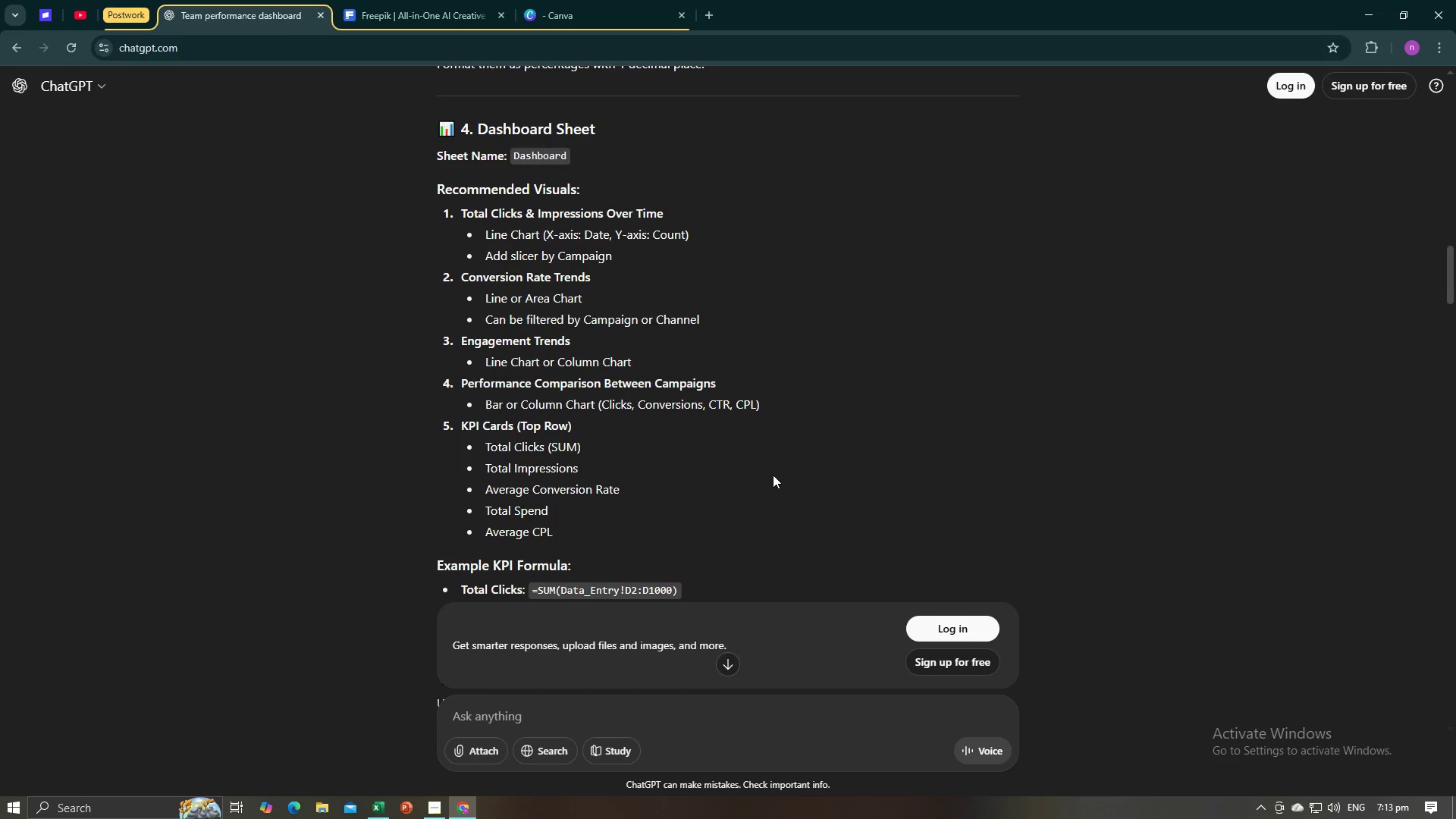 
scroll: coordinate [818, 459], scroll_direction: down, amount: 8.0
 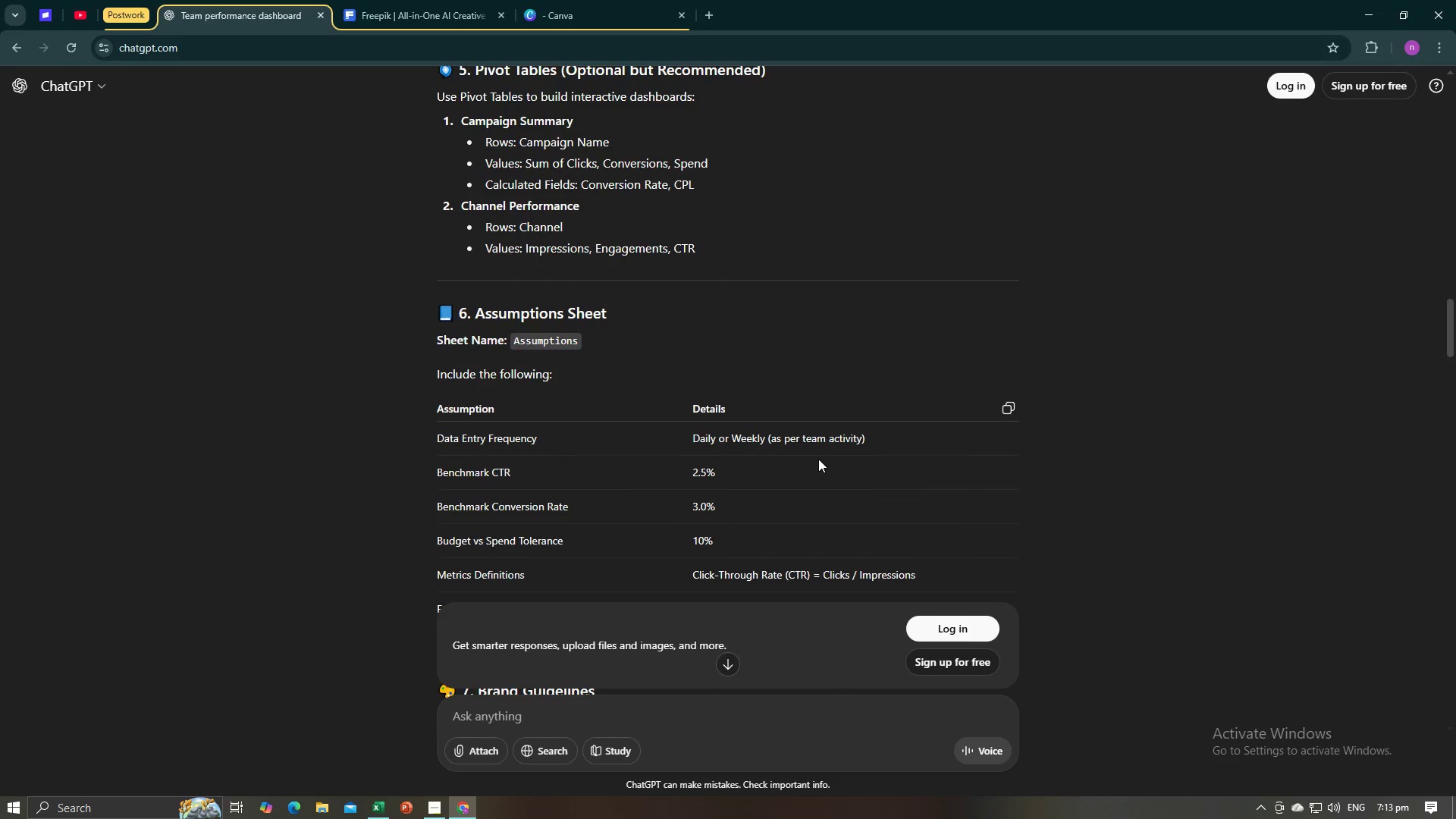 
key(Alt+AltLeft)
 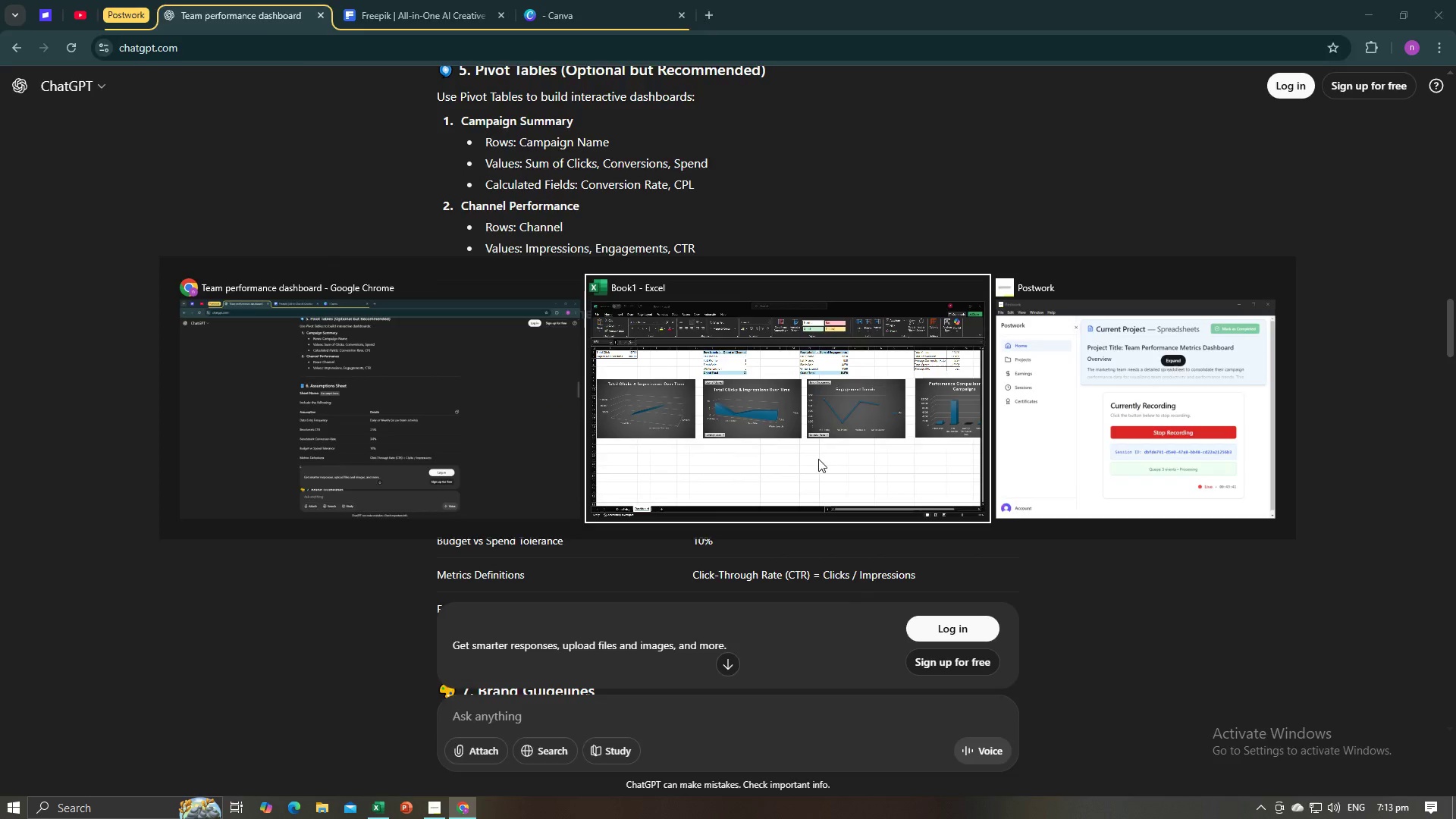 
key(Alt+Tab)
 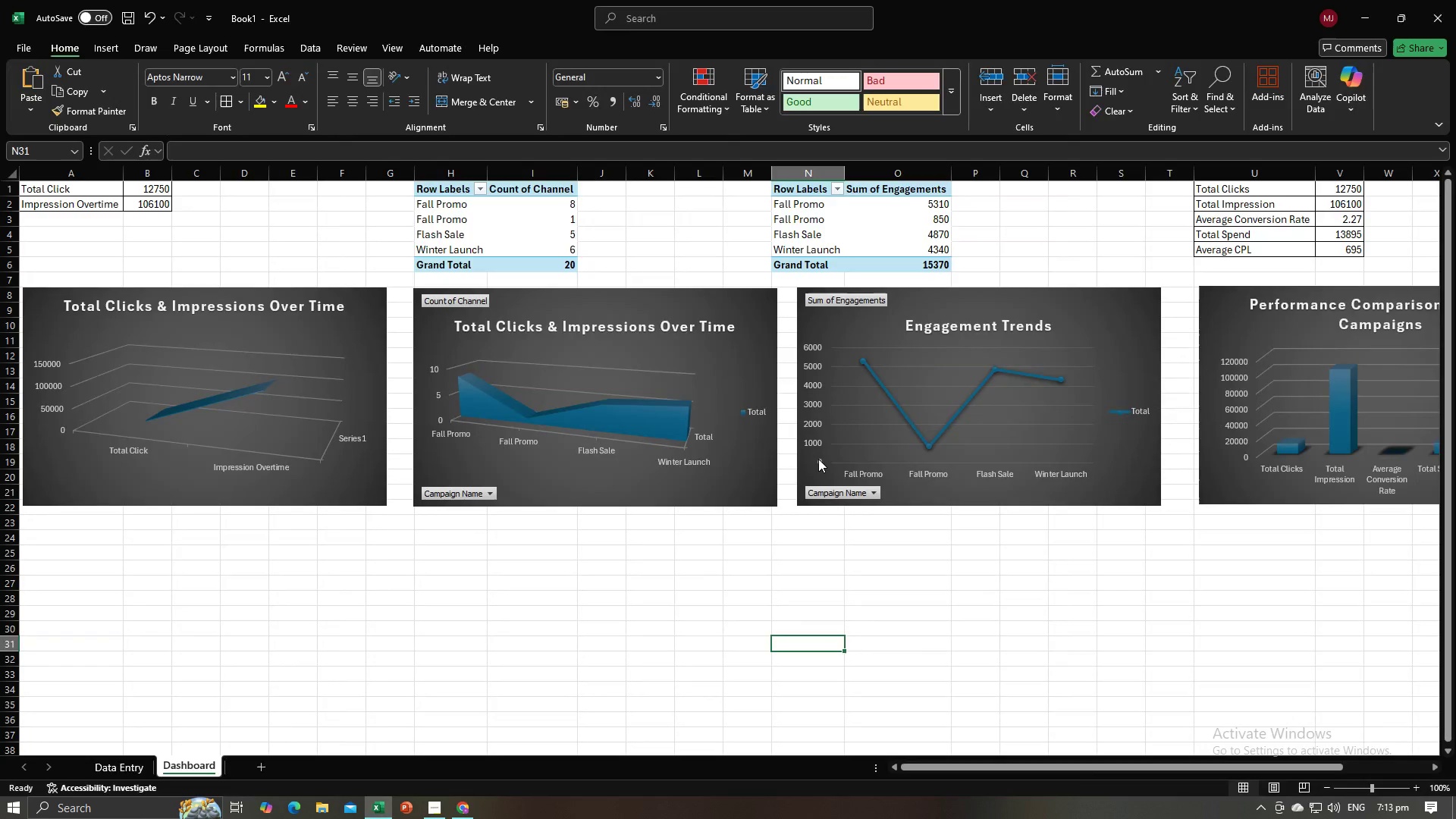 
key(Alt+AltLeft)
 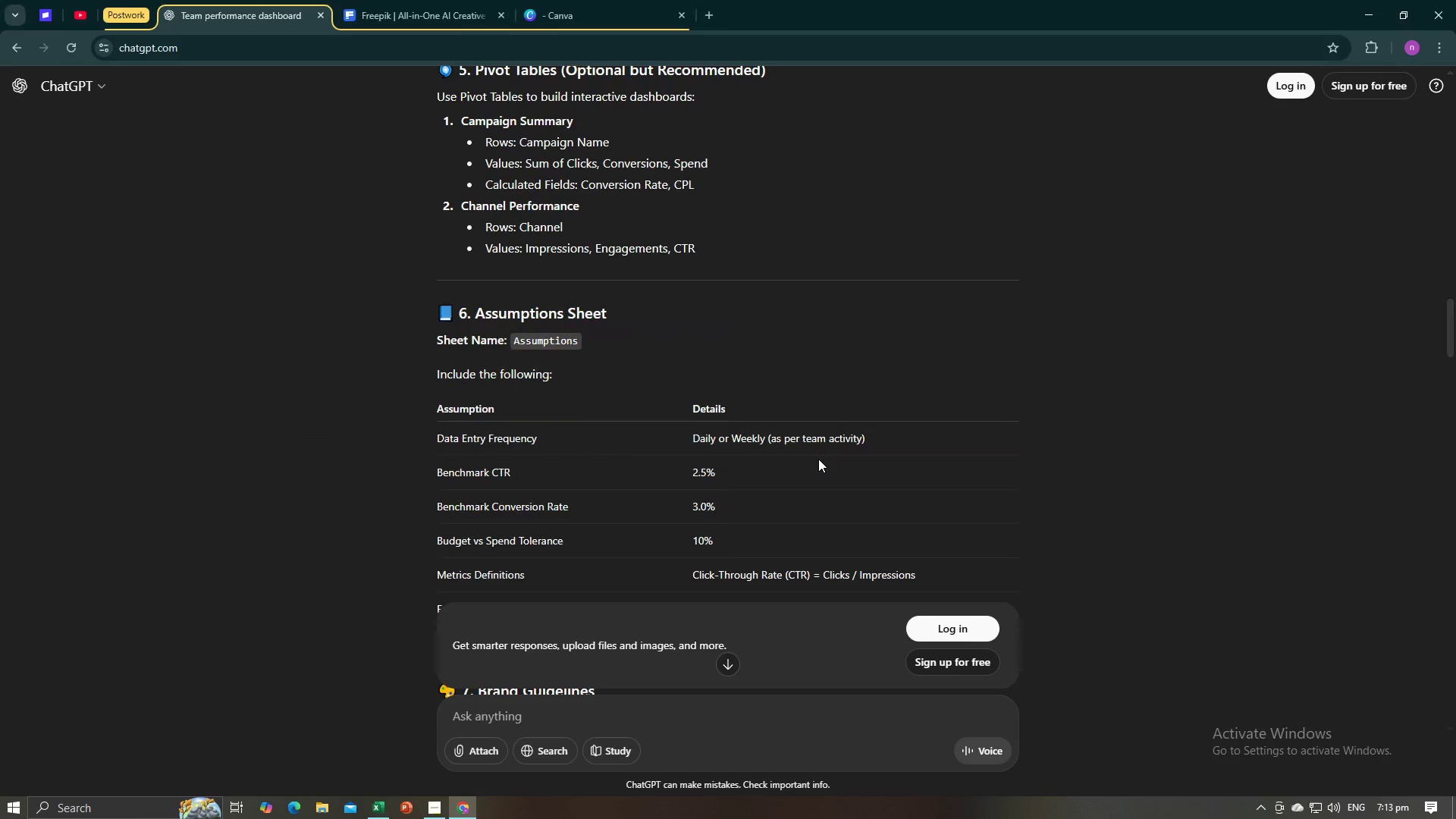 
key(Alt+Tab)
 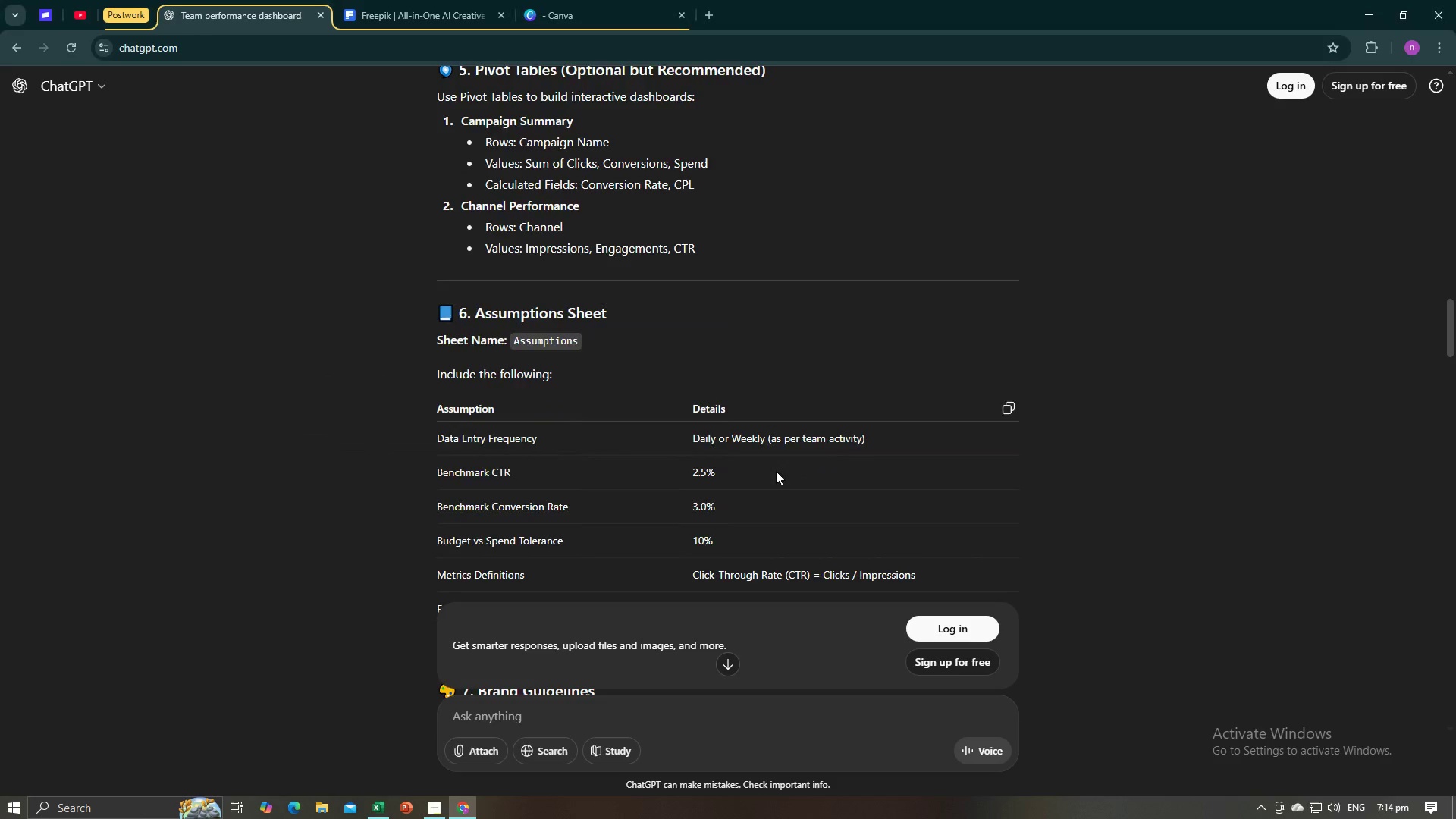 
scroll: coordinate [774, 471], scroll_direction: up, amount: 1.0
 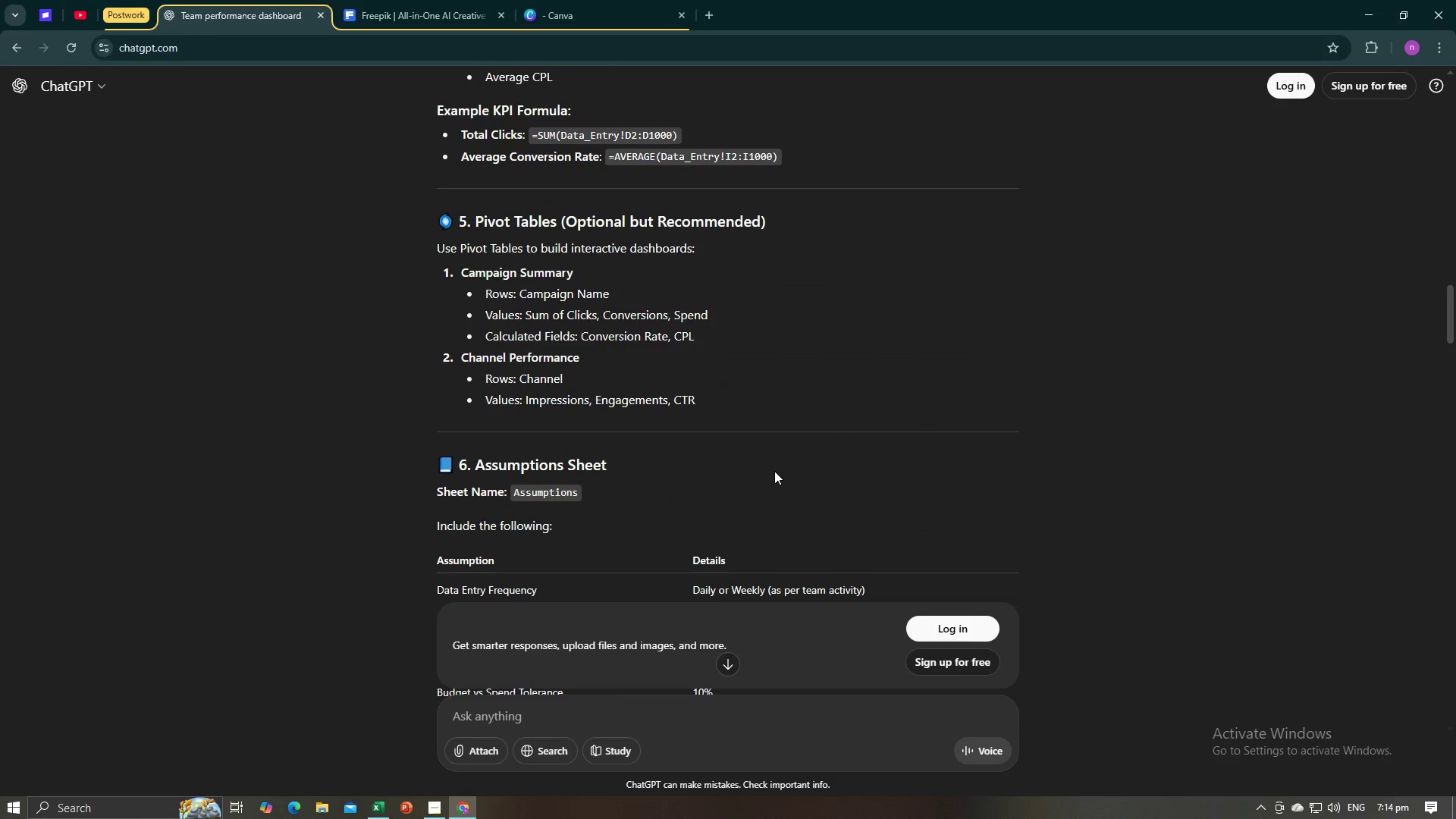 
scroll: coordinate [774, 471], scroll_direction: down, amount: 2.0
 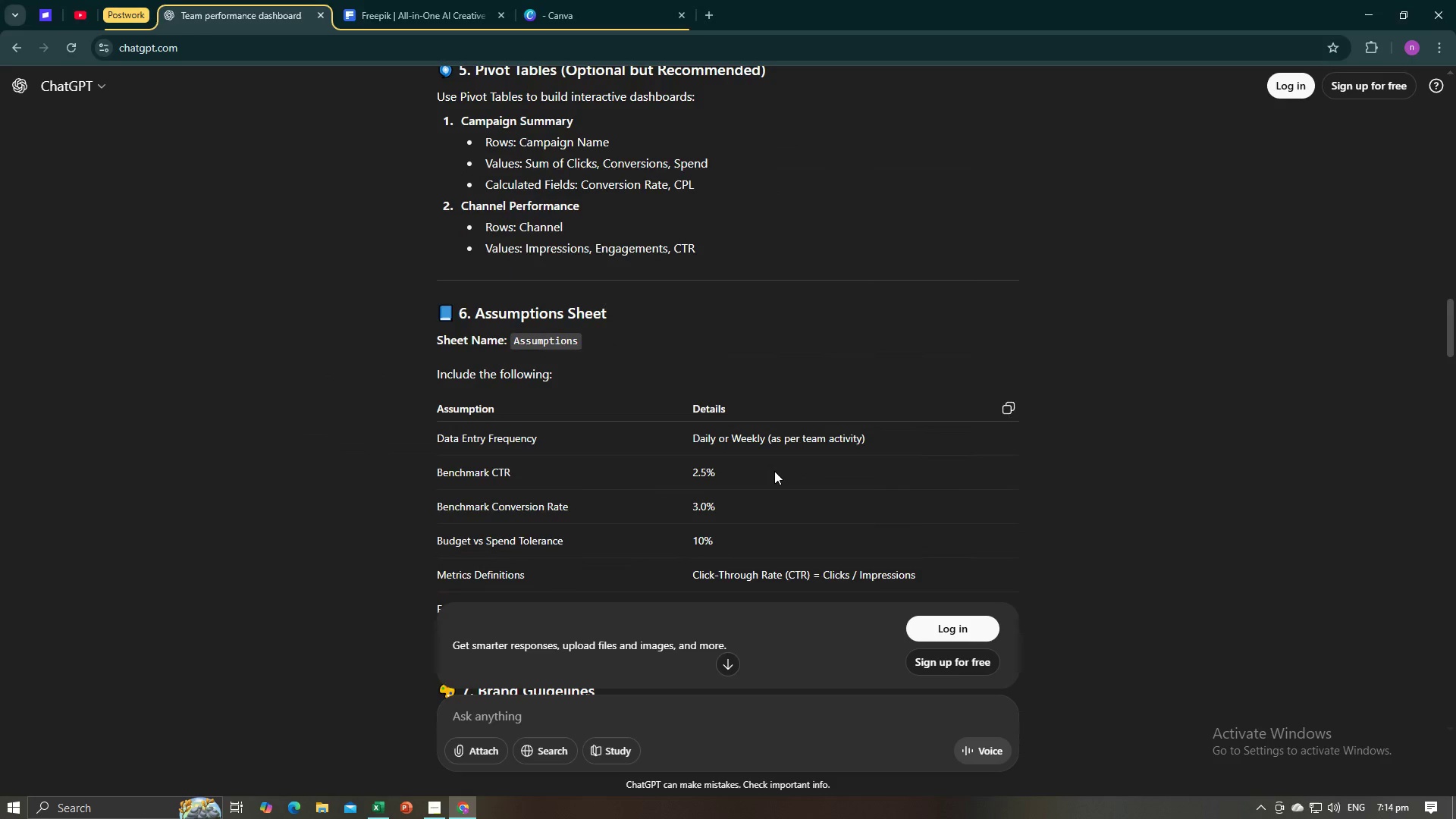 
key(Alt+AltLeft)
 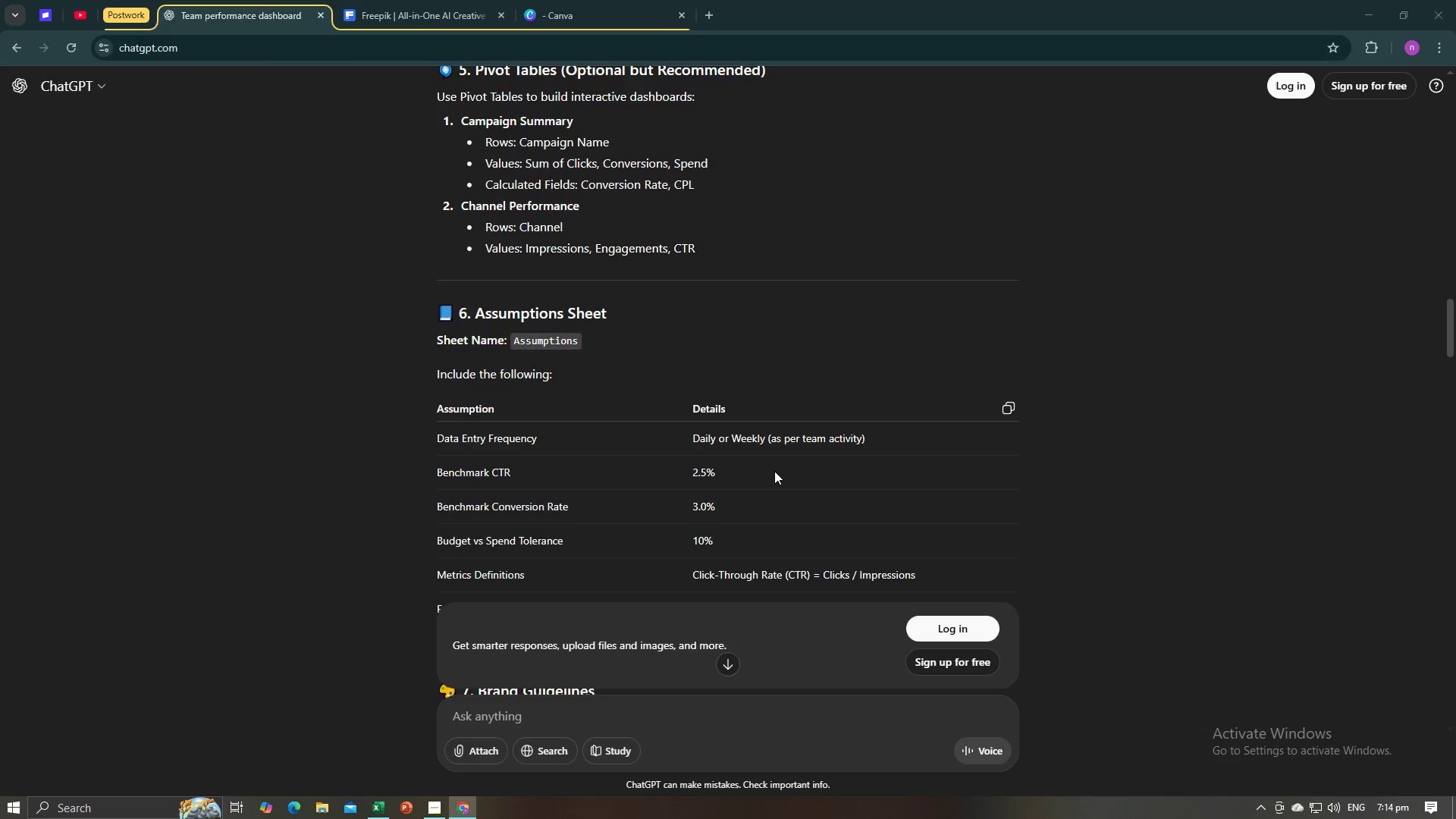 
key(Alt+Tab)
 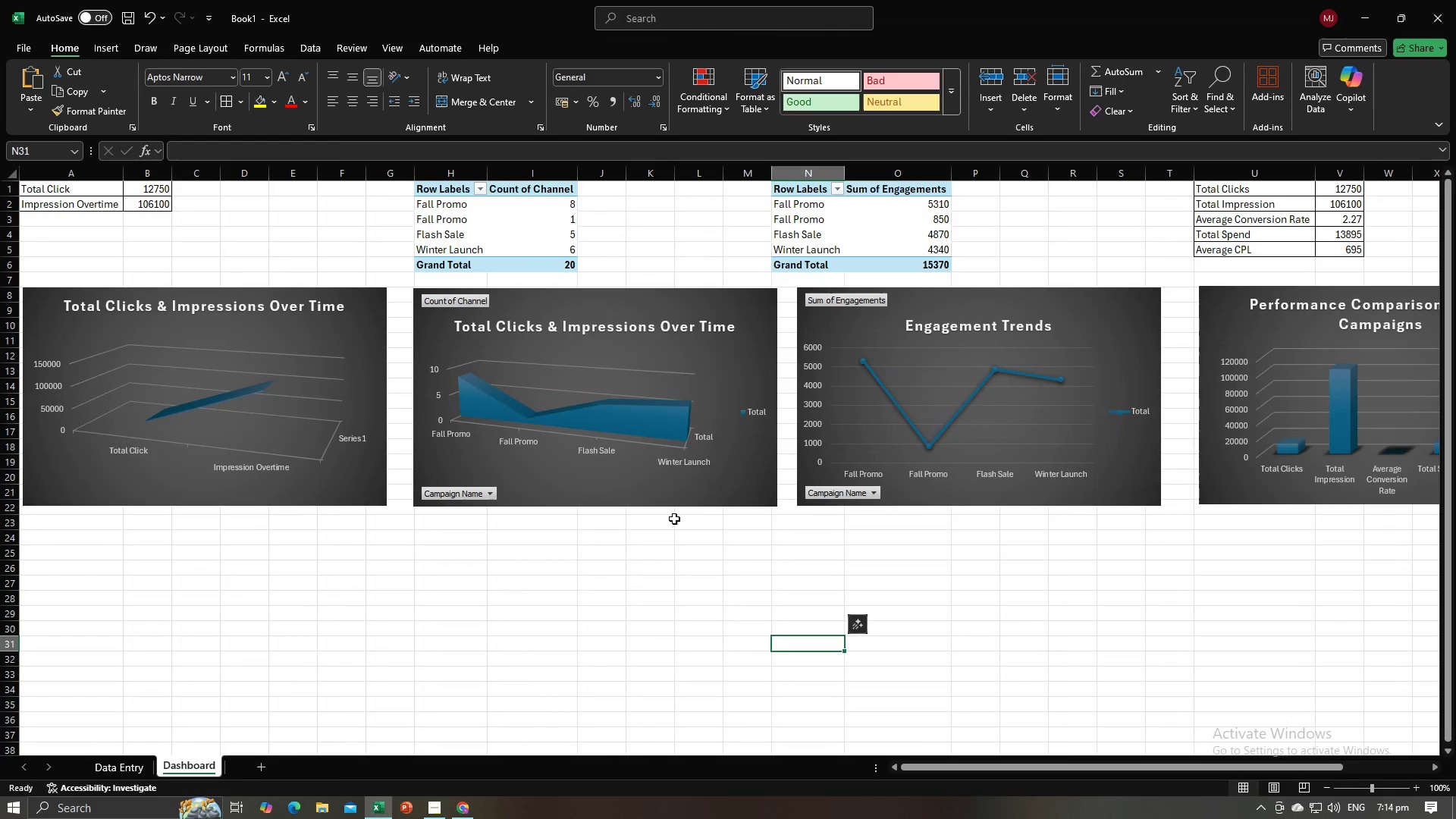 
key(Alt+Tab)
 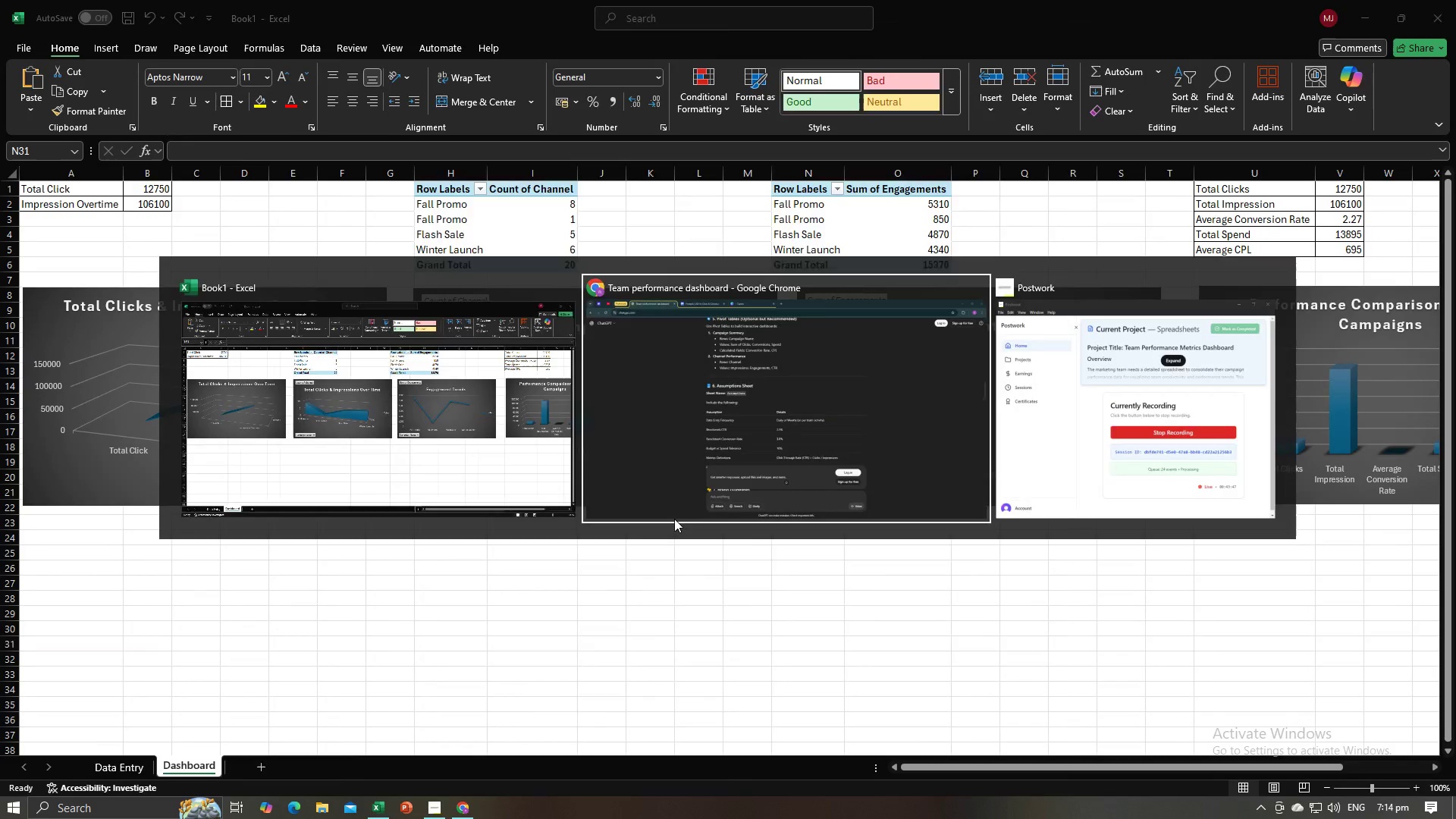 
key(Alt+Tab)